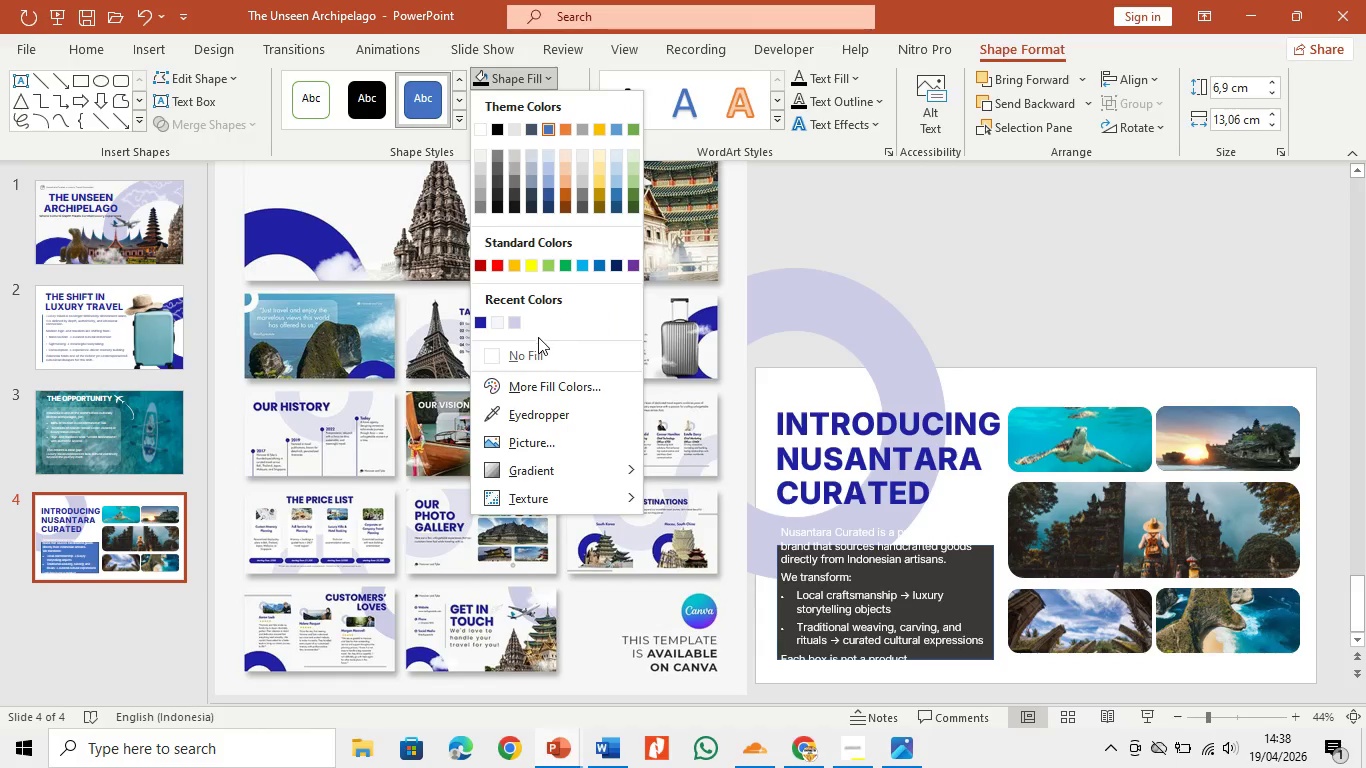 
left_click([538, 346])
 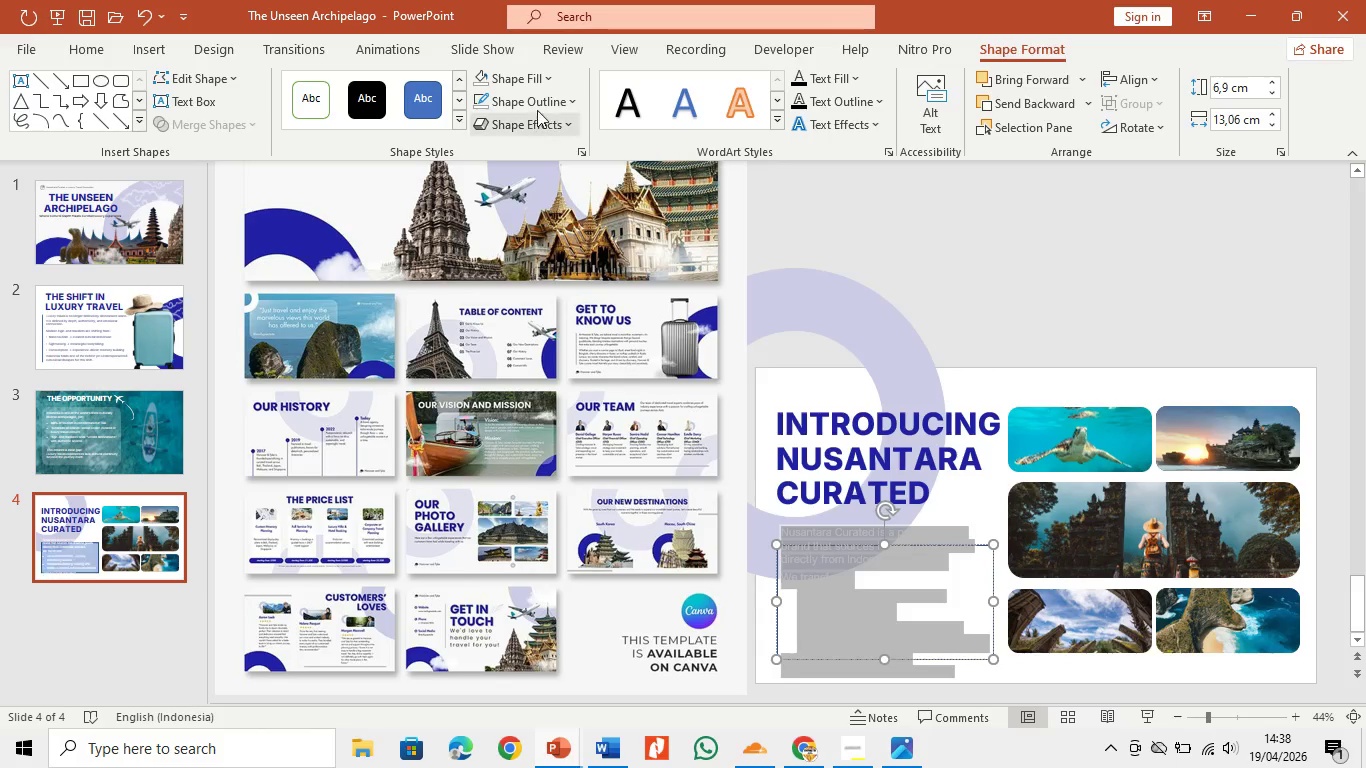 
left_click([538, 106])
 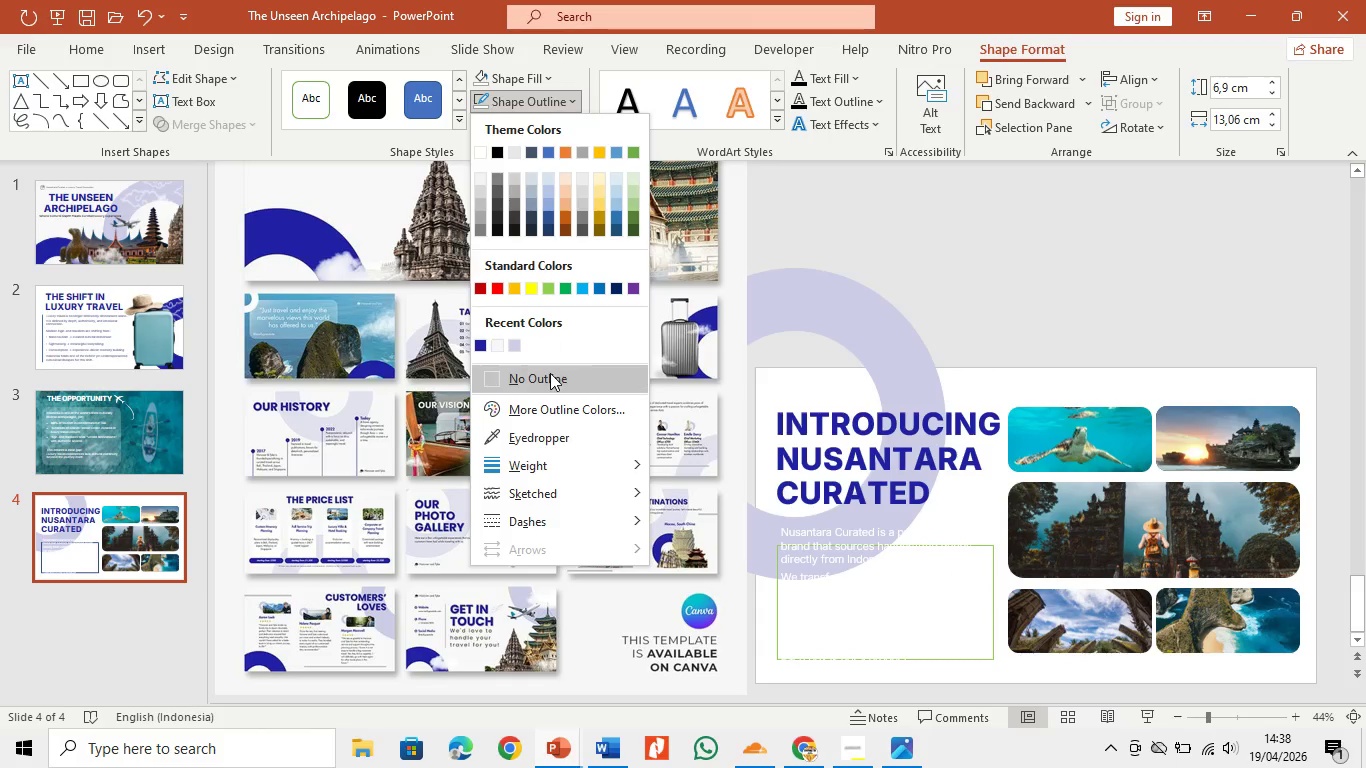 
left_click([551, 374])
 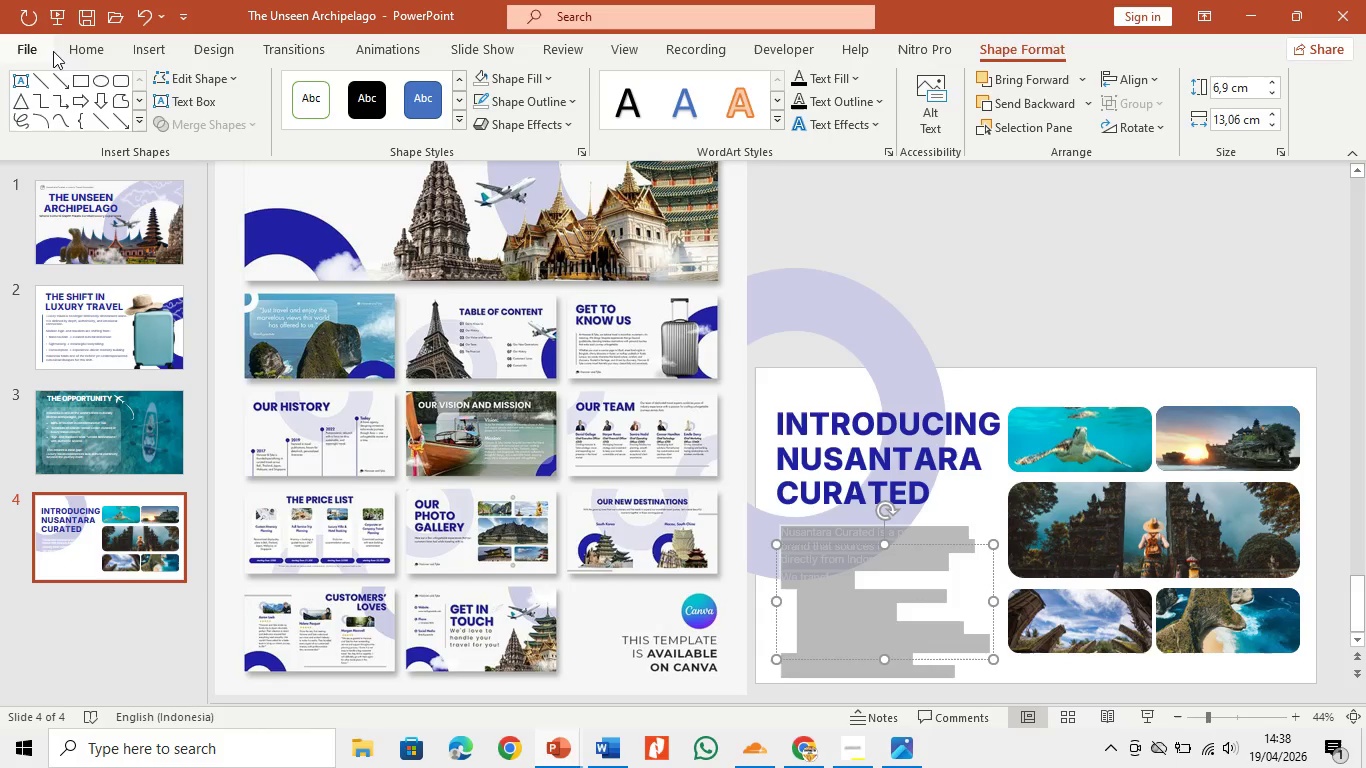 
left_click_drag(start_coordinate=[57, 52], to_coordinate=[71, 52])
 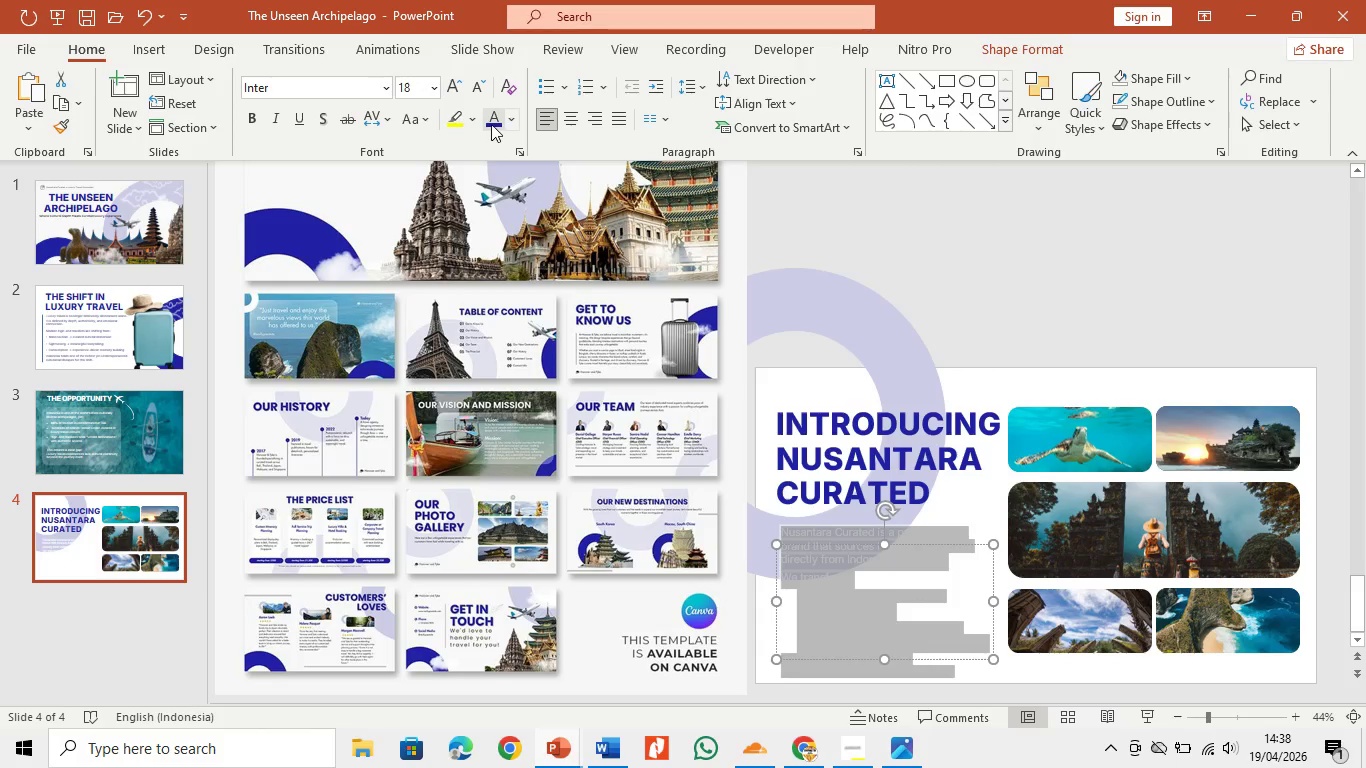 
left_click([491, 124])
 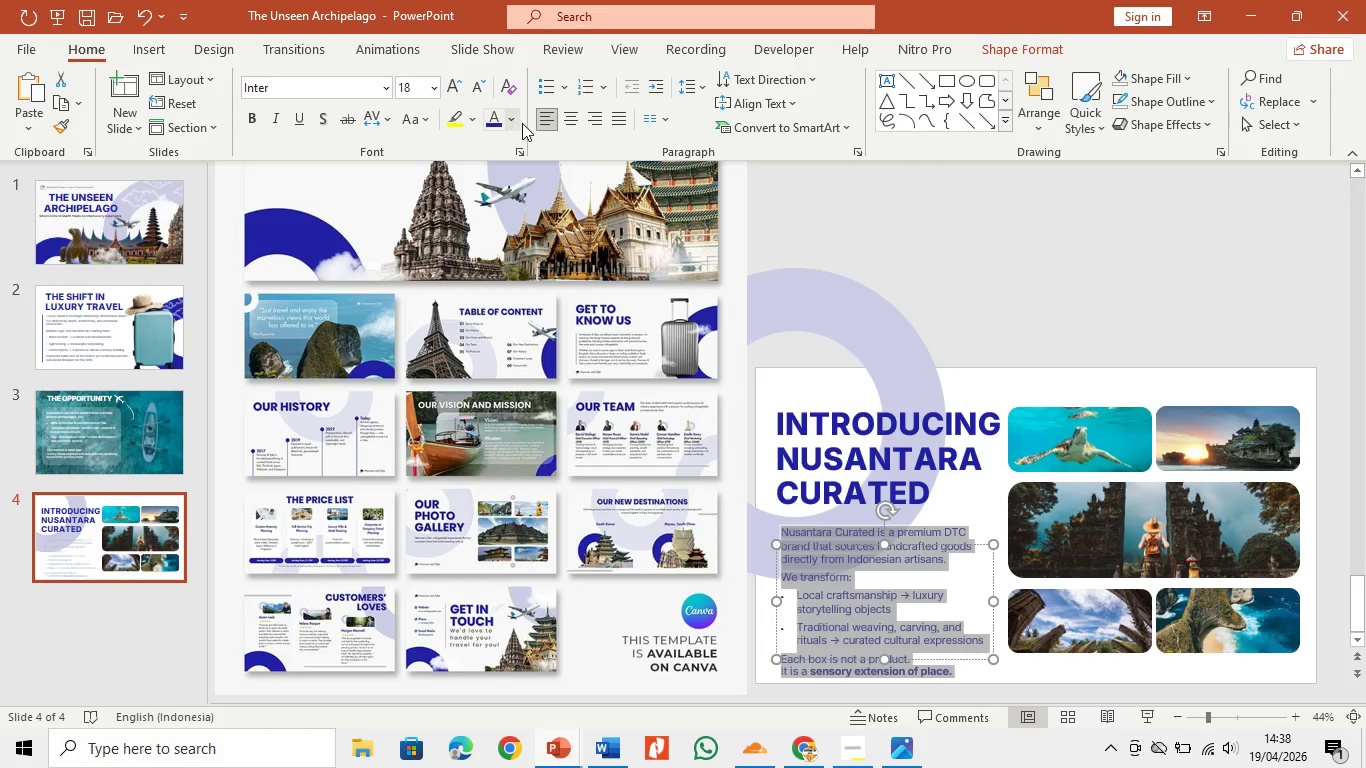 
left_click([522, 123])
 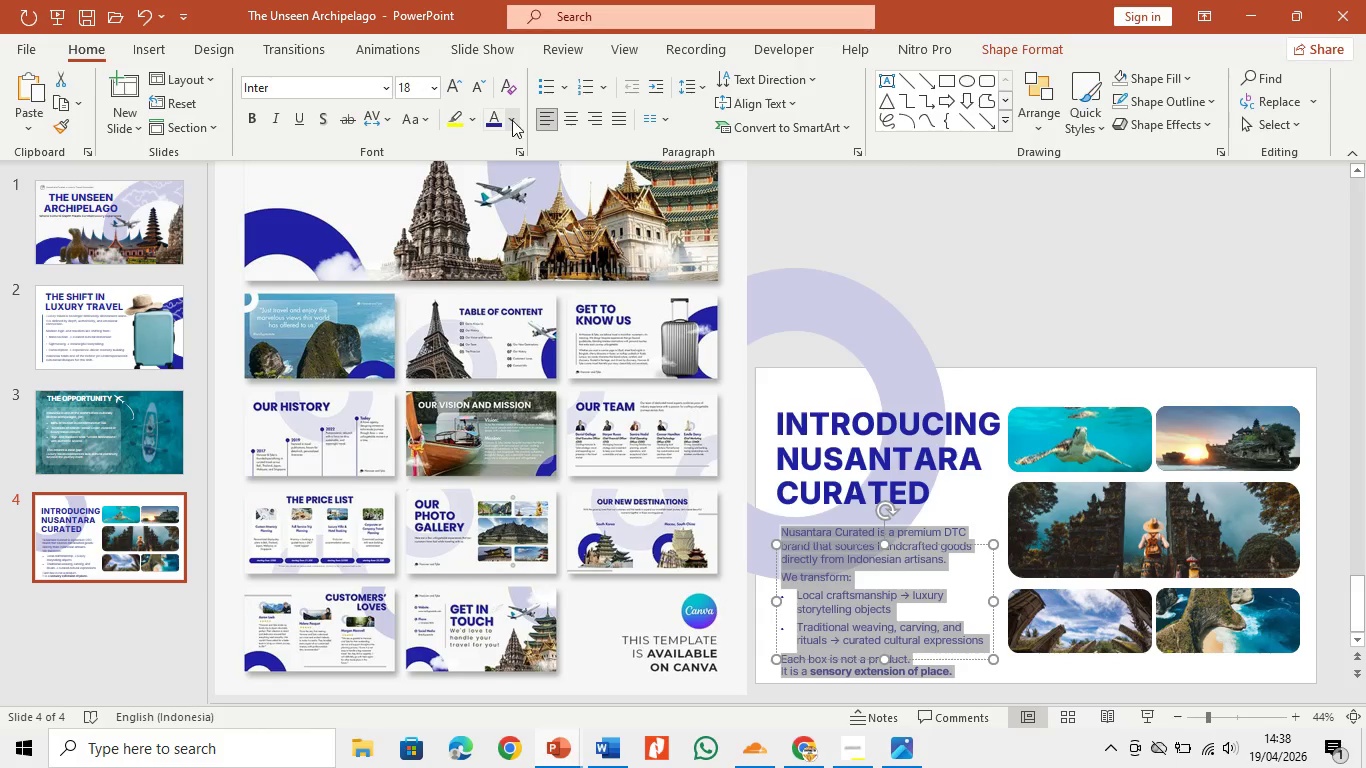 
left_click([511, 120])
 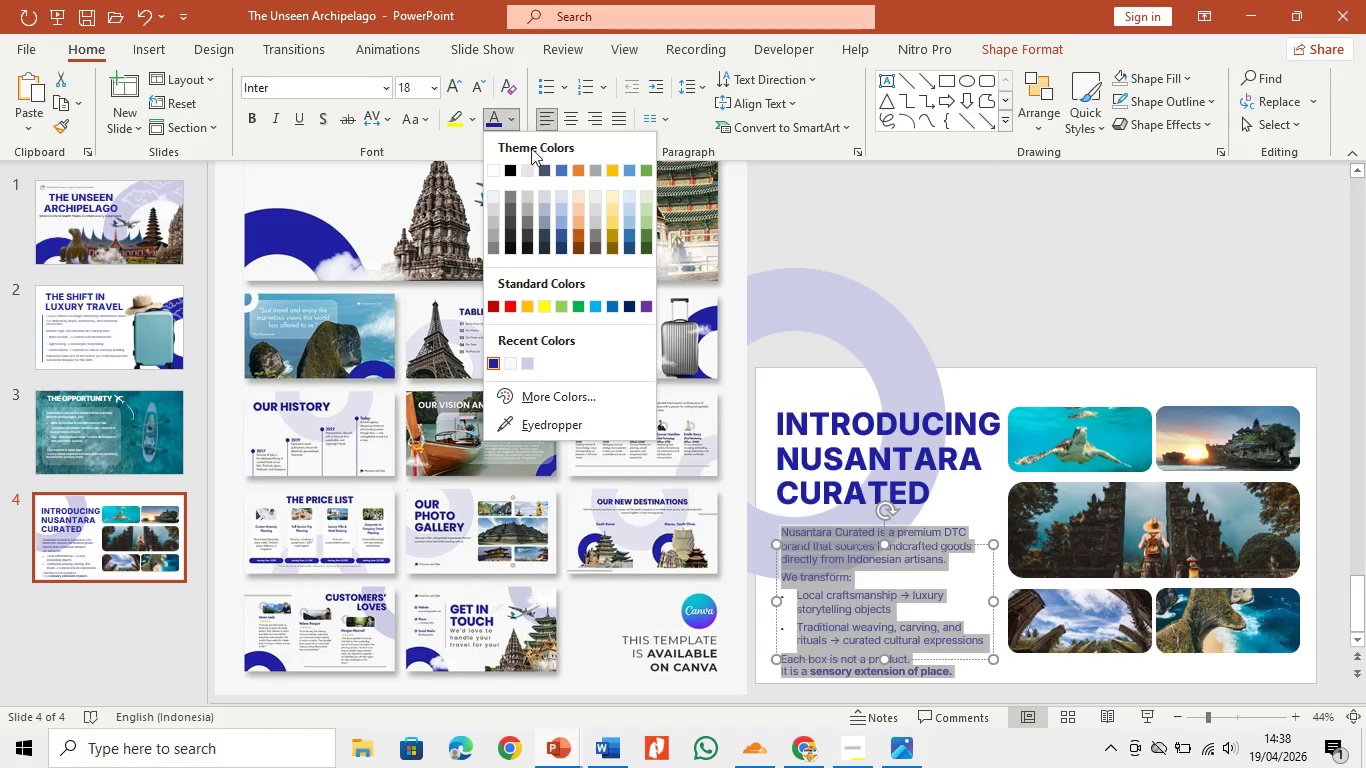 
left_click([510, 167])
 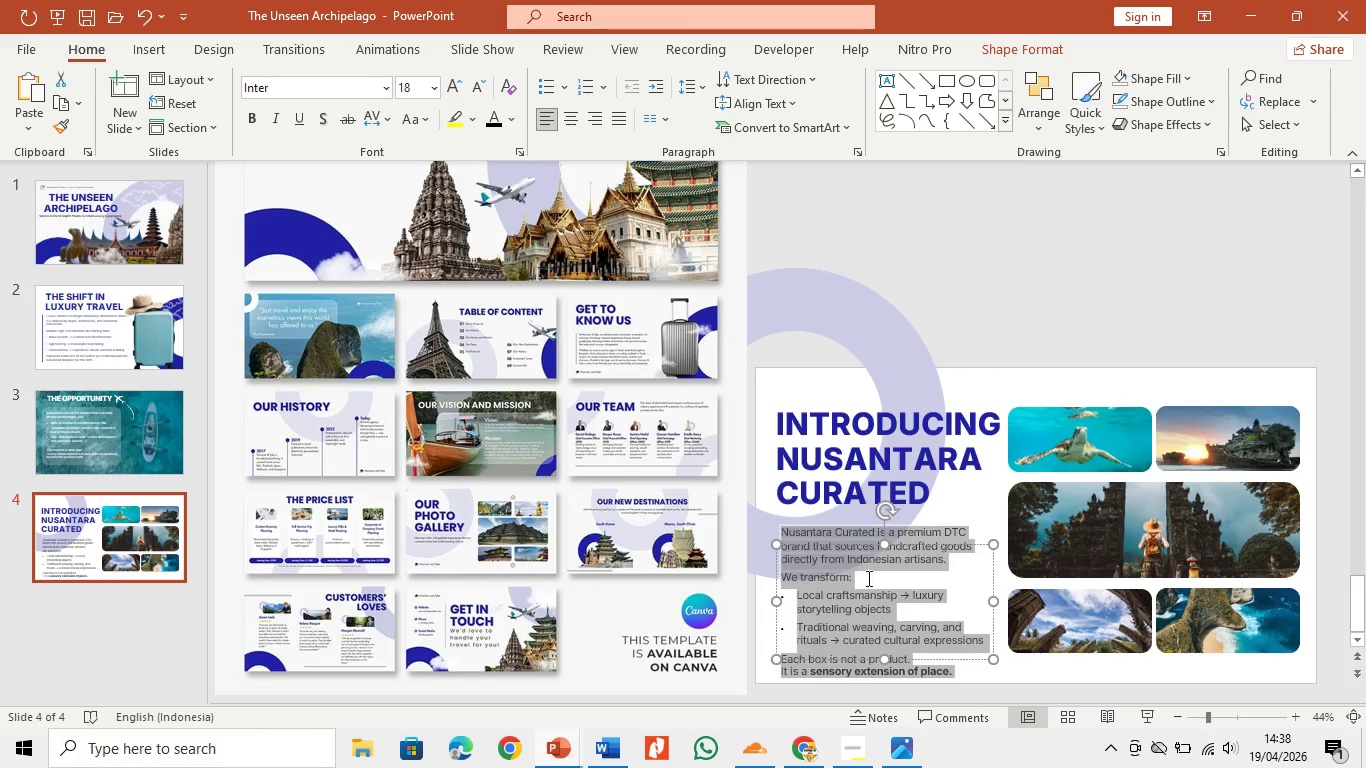 
left_click([883, 618])
 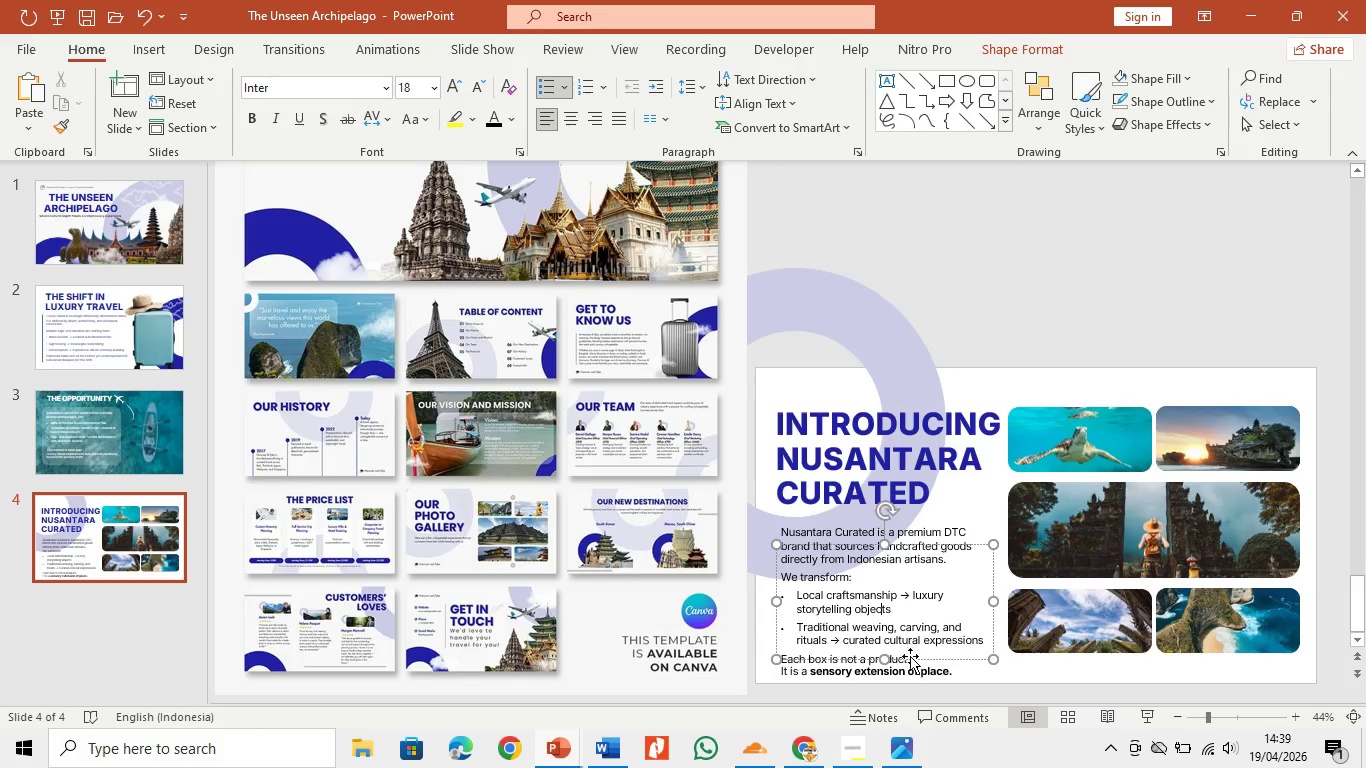 
left_click_drag(start_coordinate=[960, 675], to_coordinate=[785, 664])
 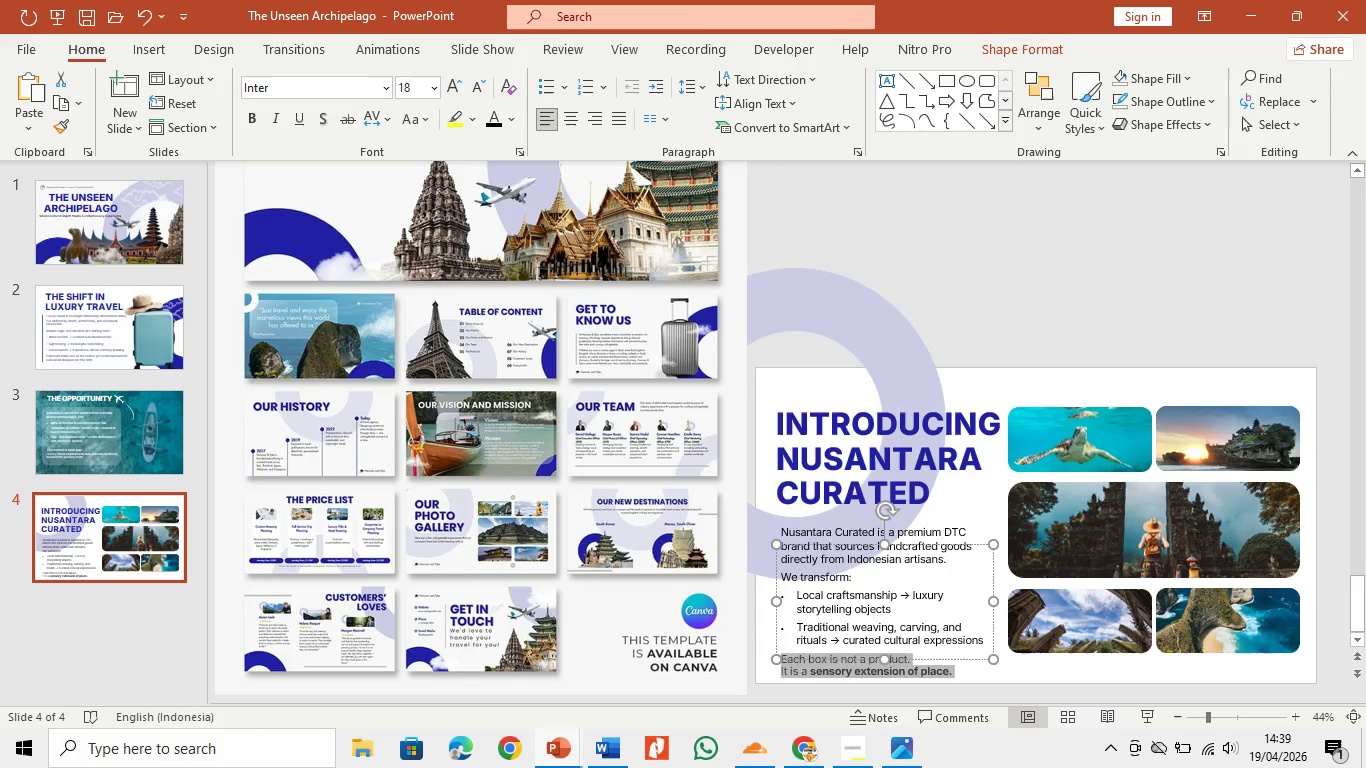 
key(Backspace)
 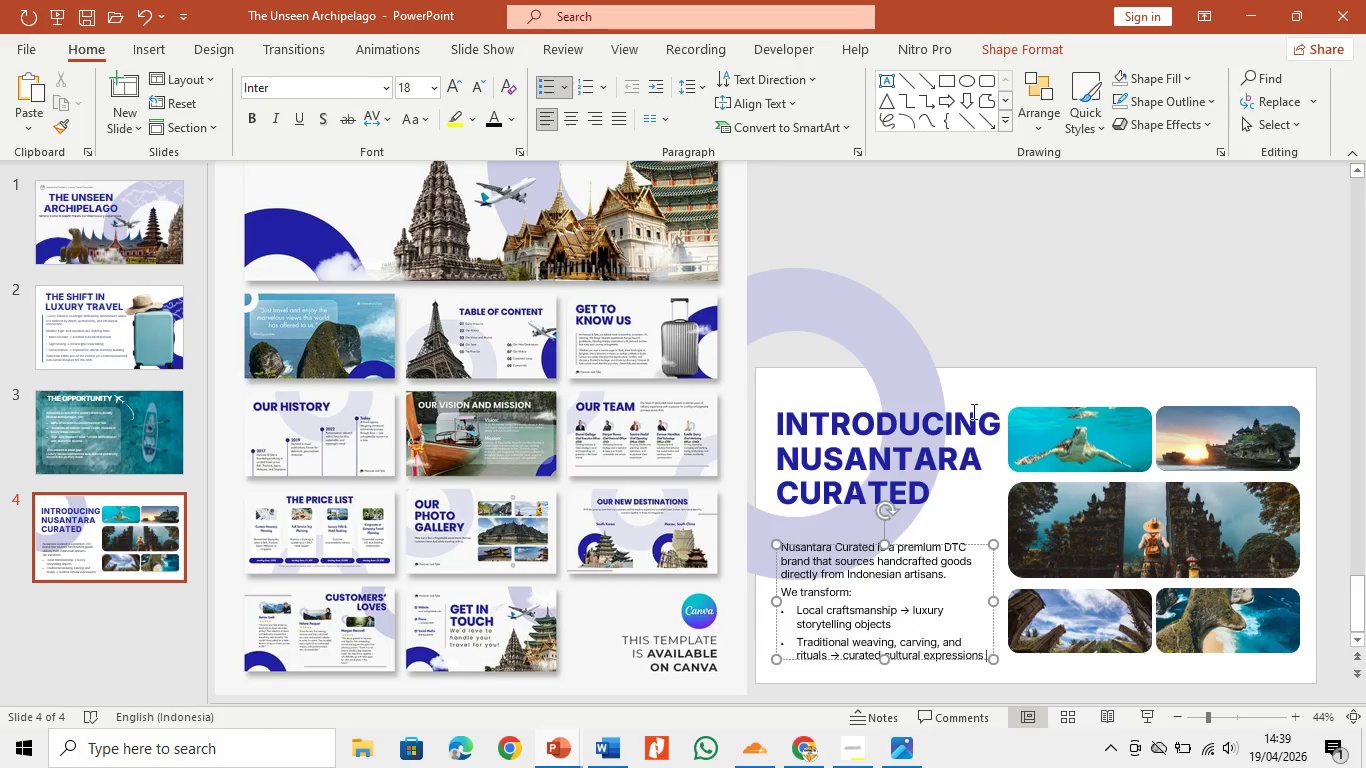 
left_click([1021, 337])
 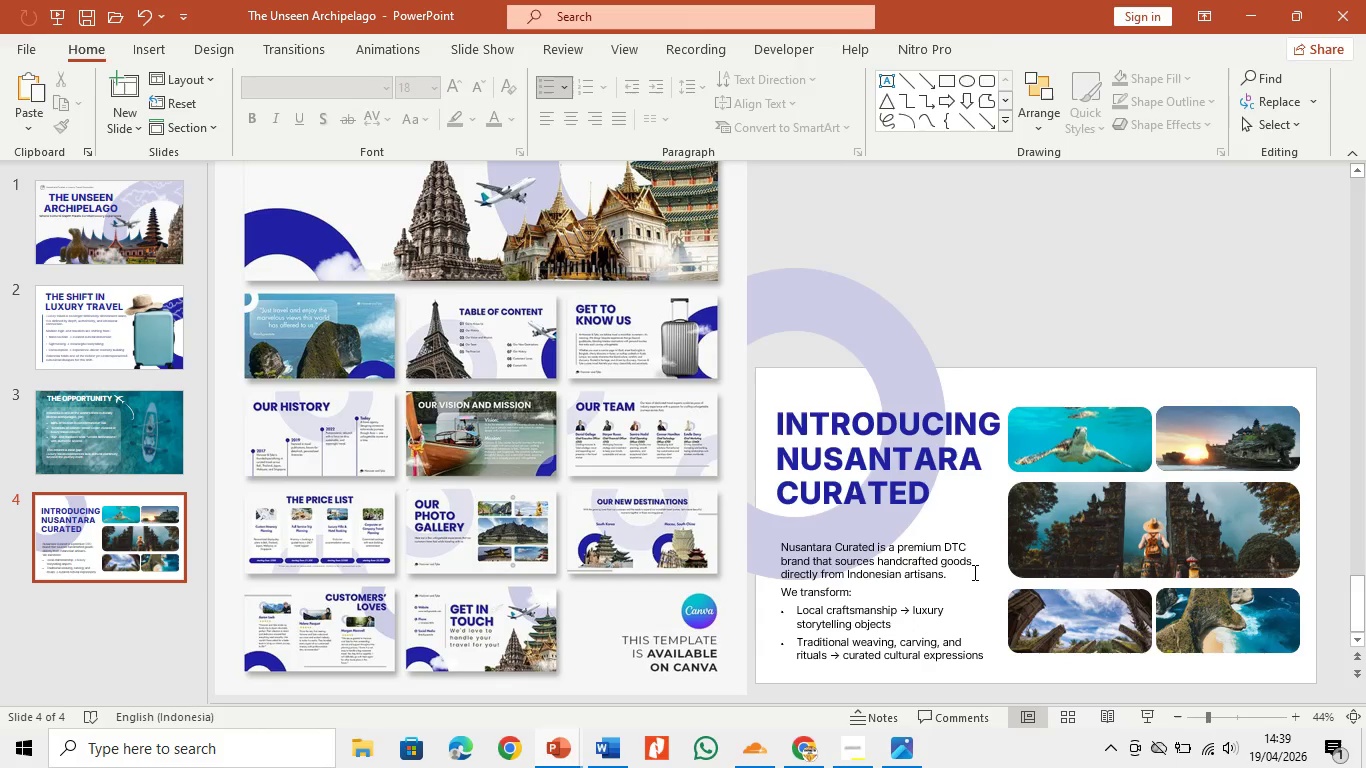 
left_click([962, 597])
 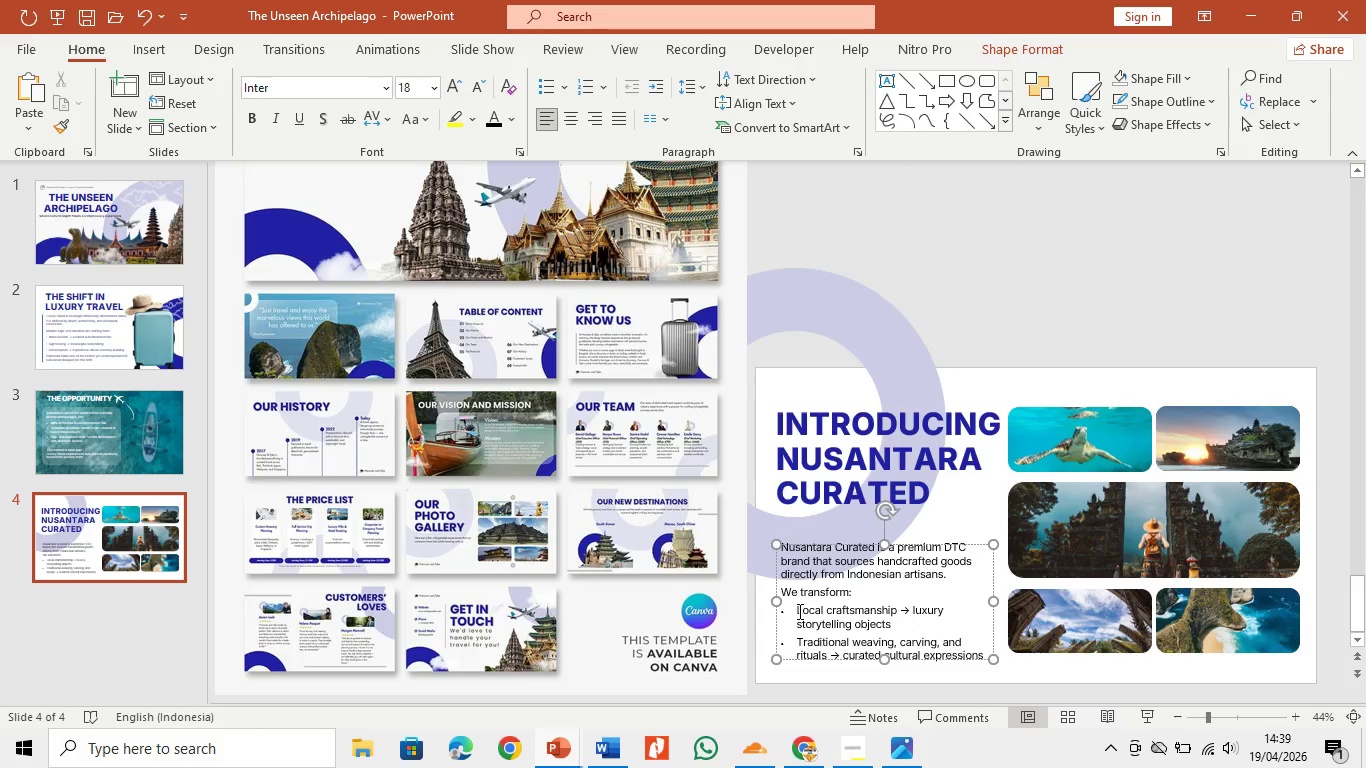 
left_click([798, 611])
 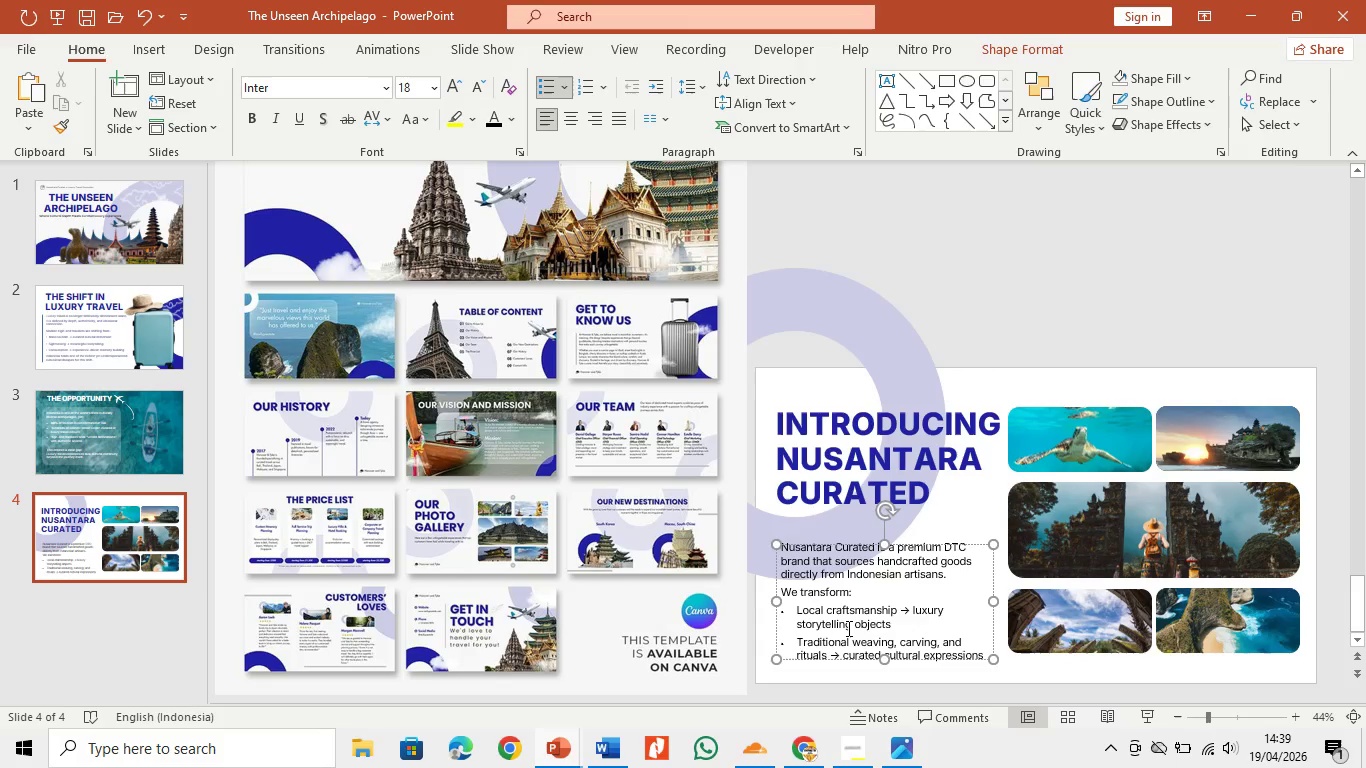 
key(Backspace)
 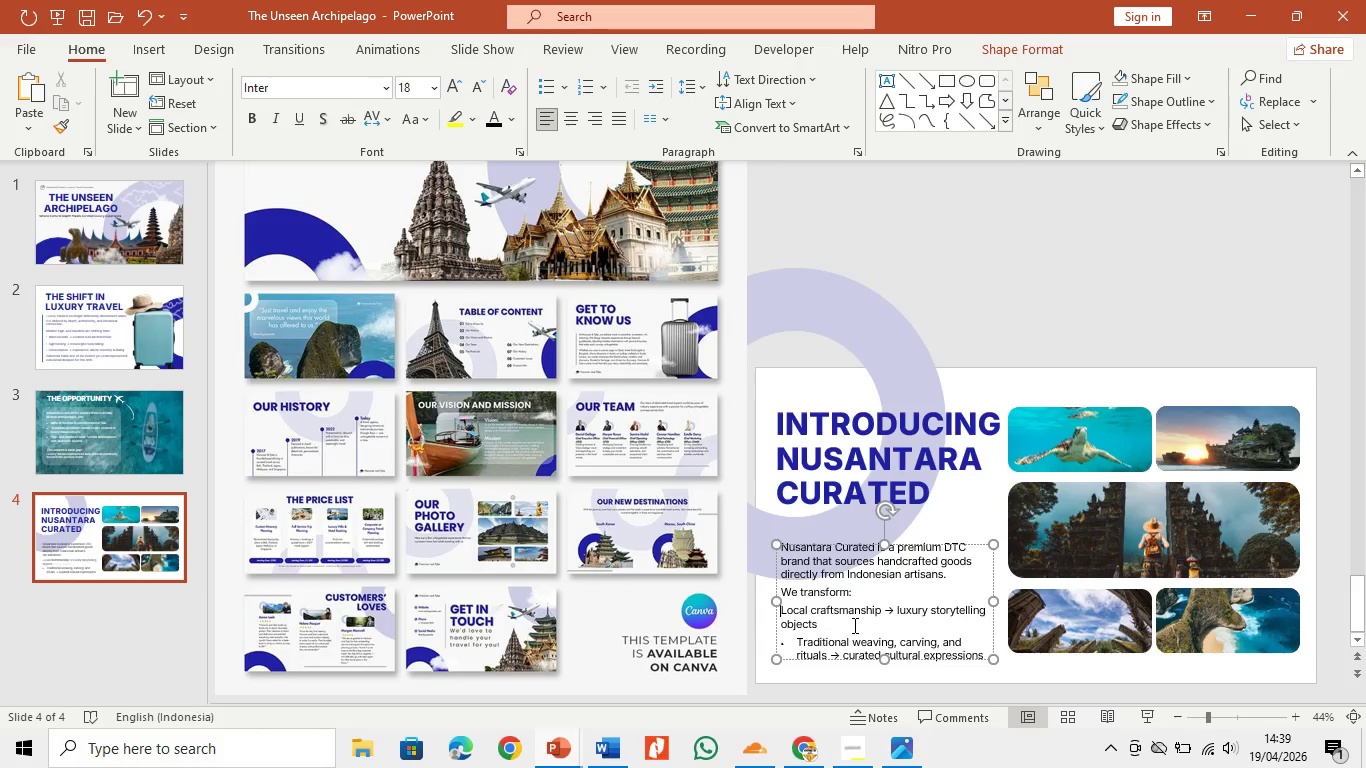 
key(Backspace)
 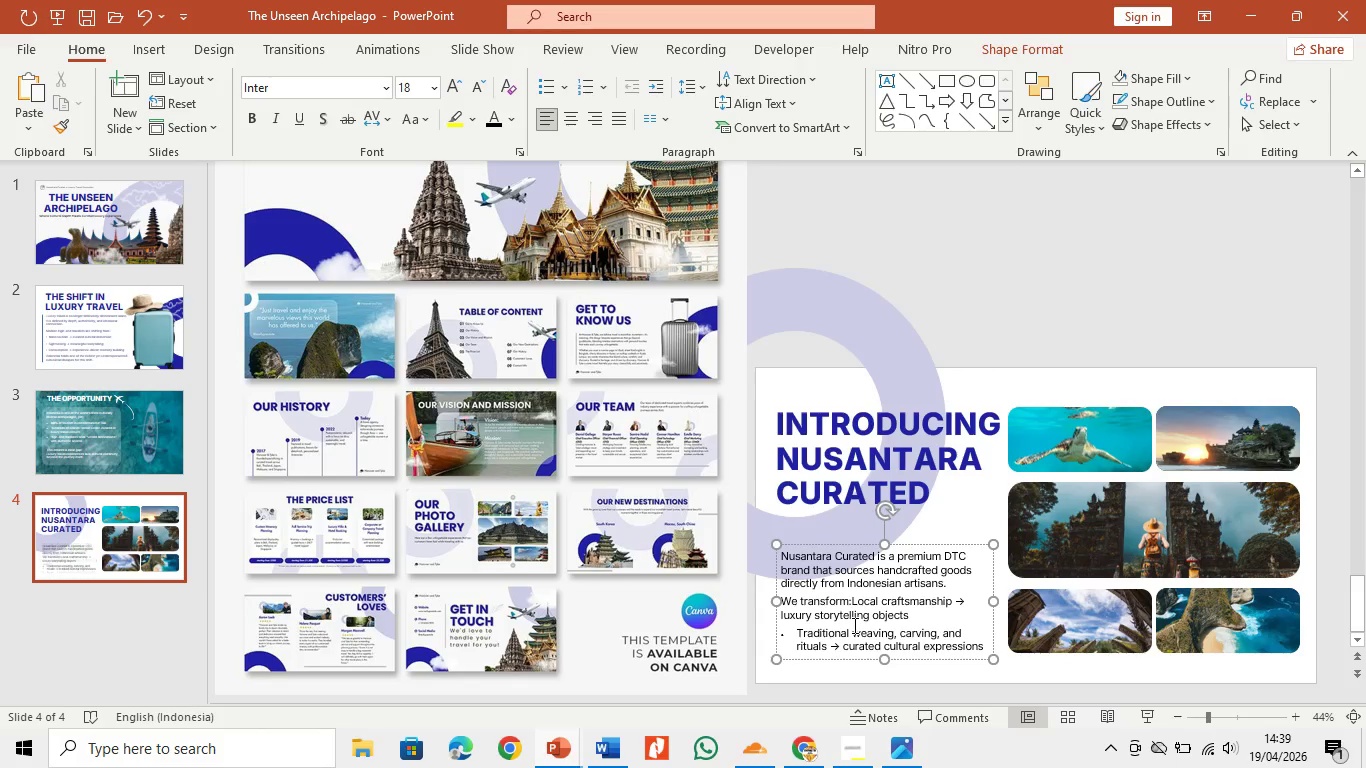 
key(Backspace)
 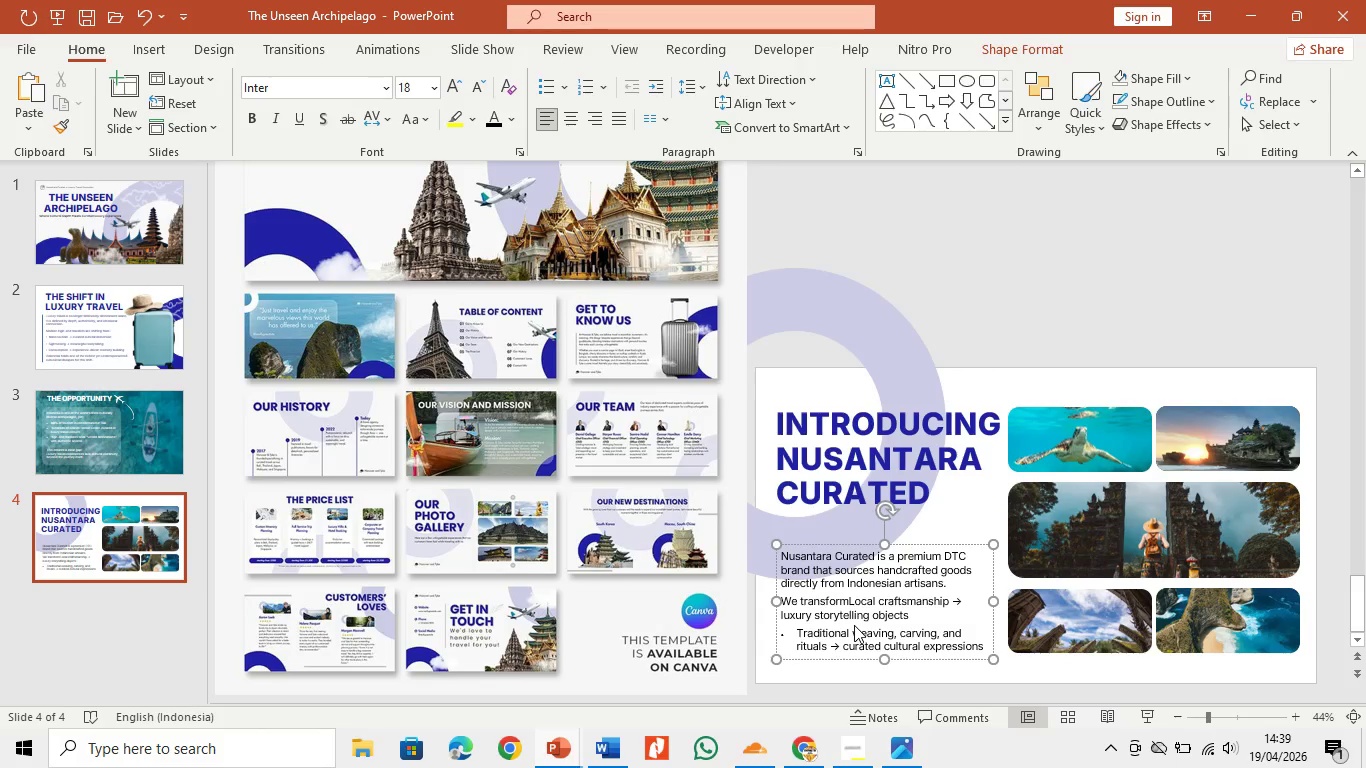 
key(Period)
 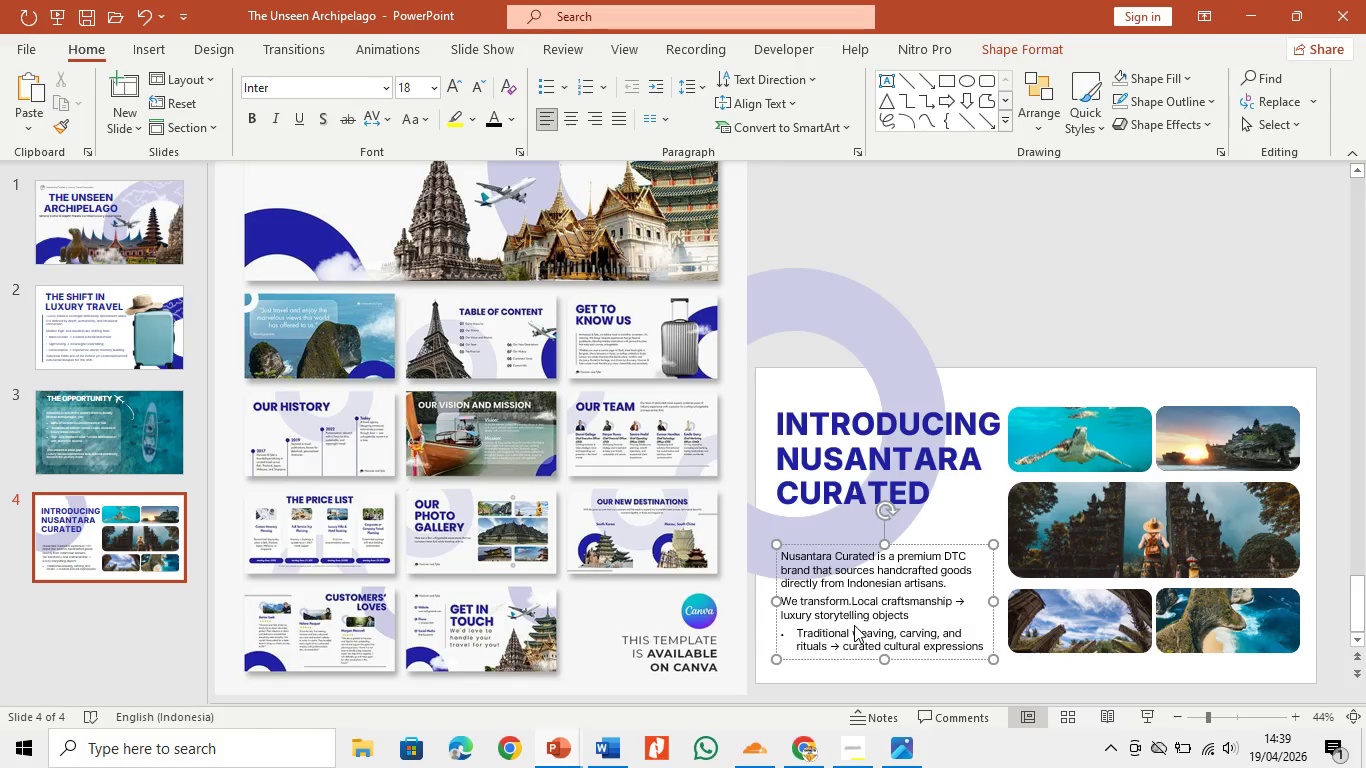 
key(Backspace)
 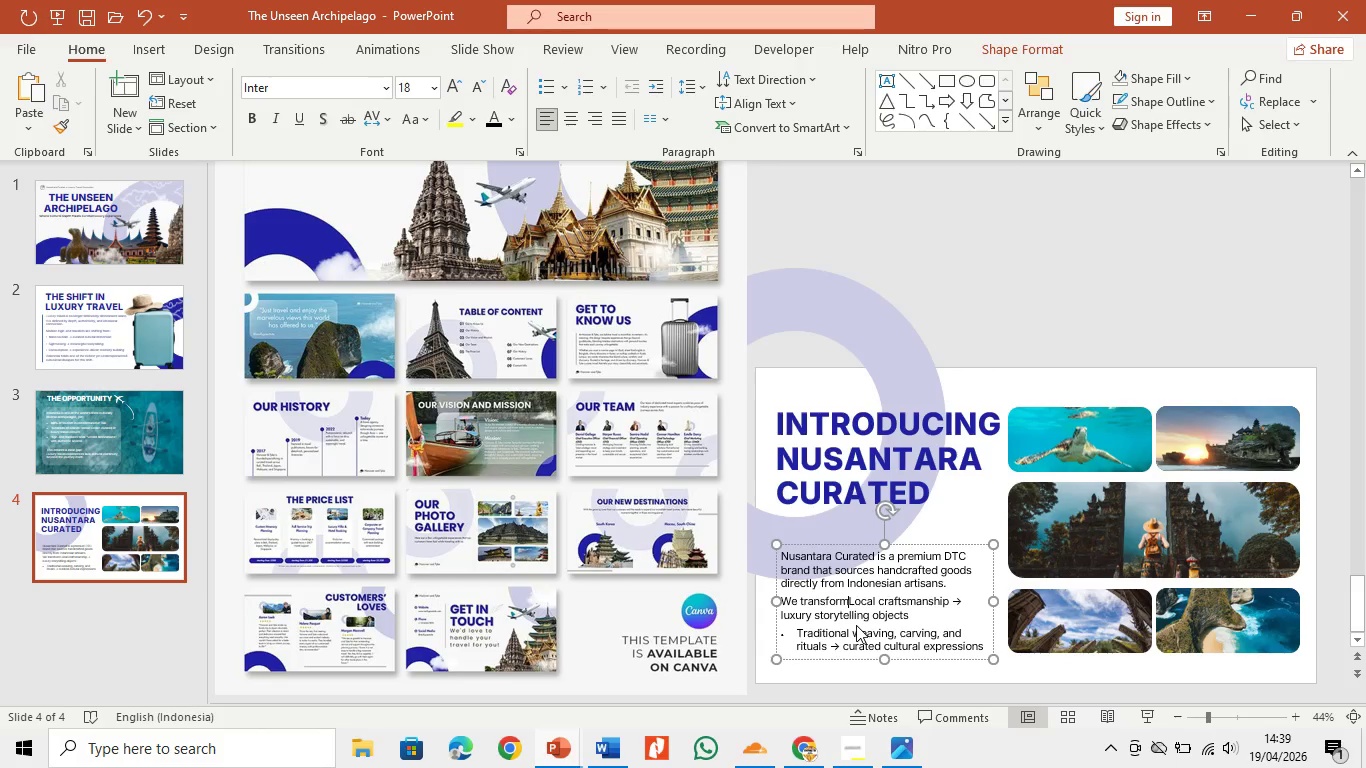 
key(Comma)
 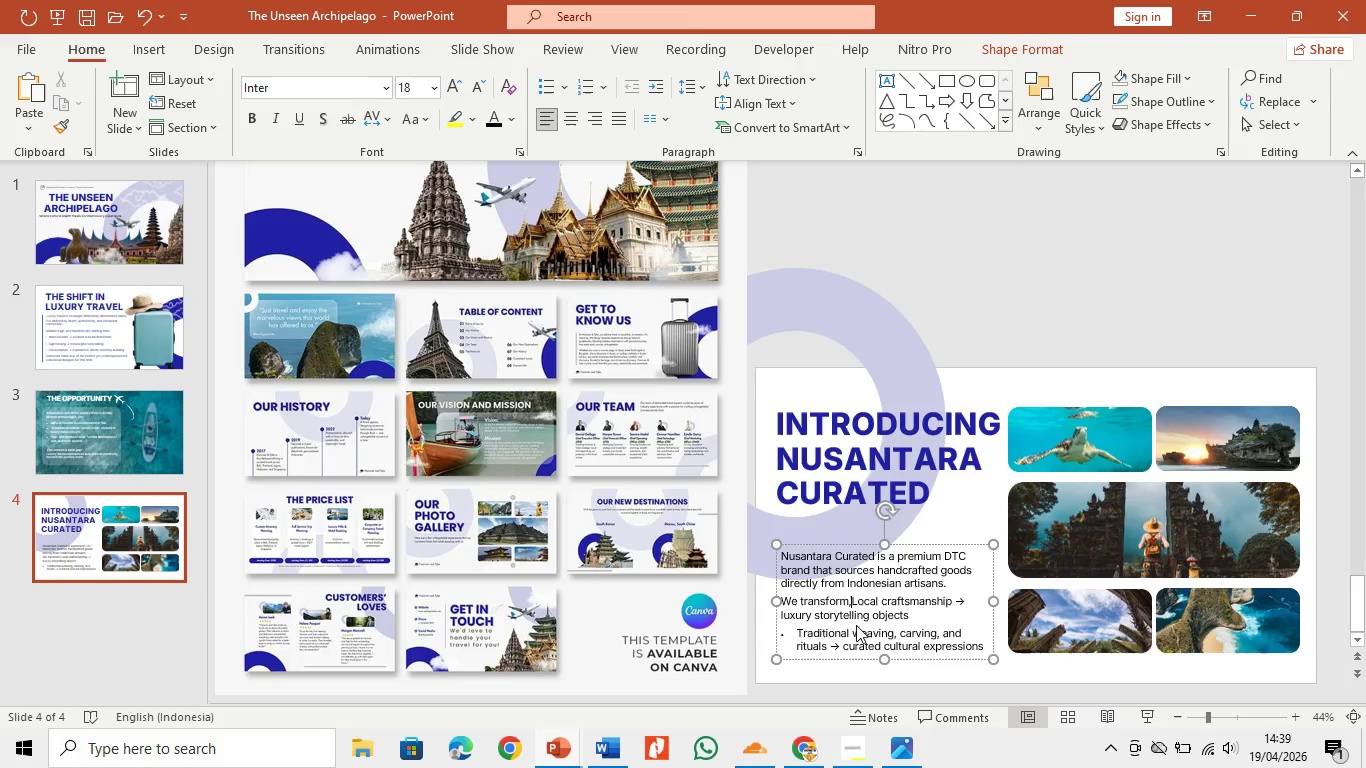 
key(Space)
 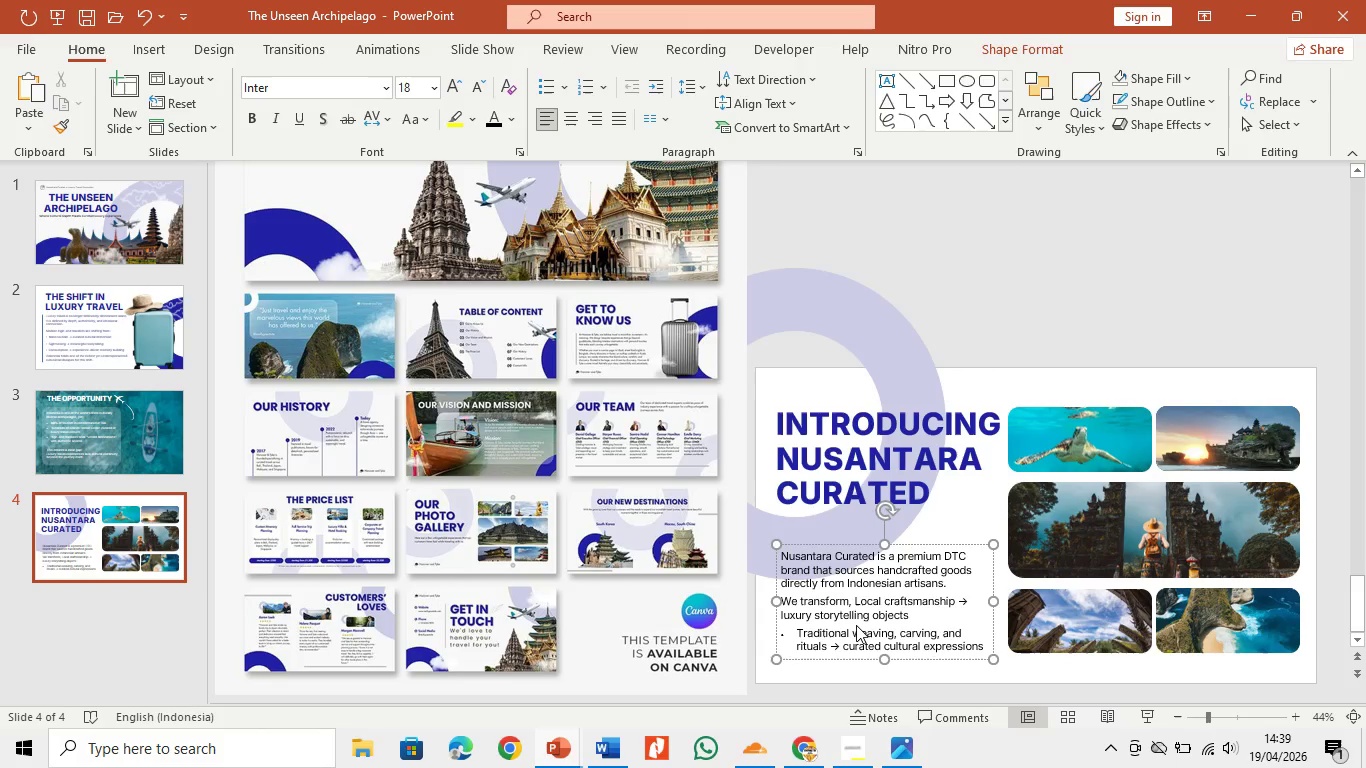 
key(Delete)
 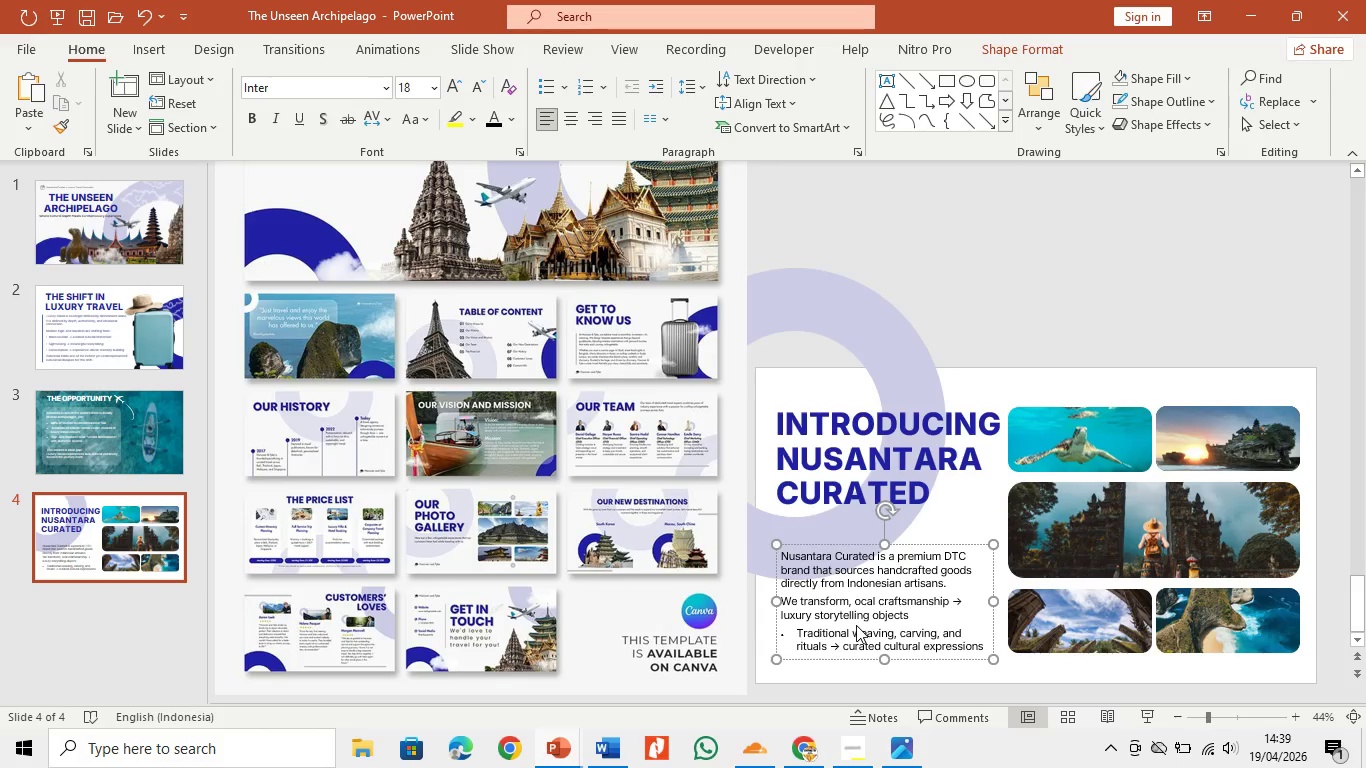 
key(L)
 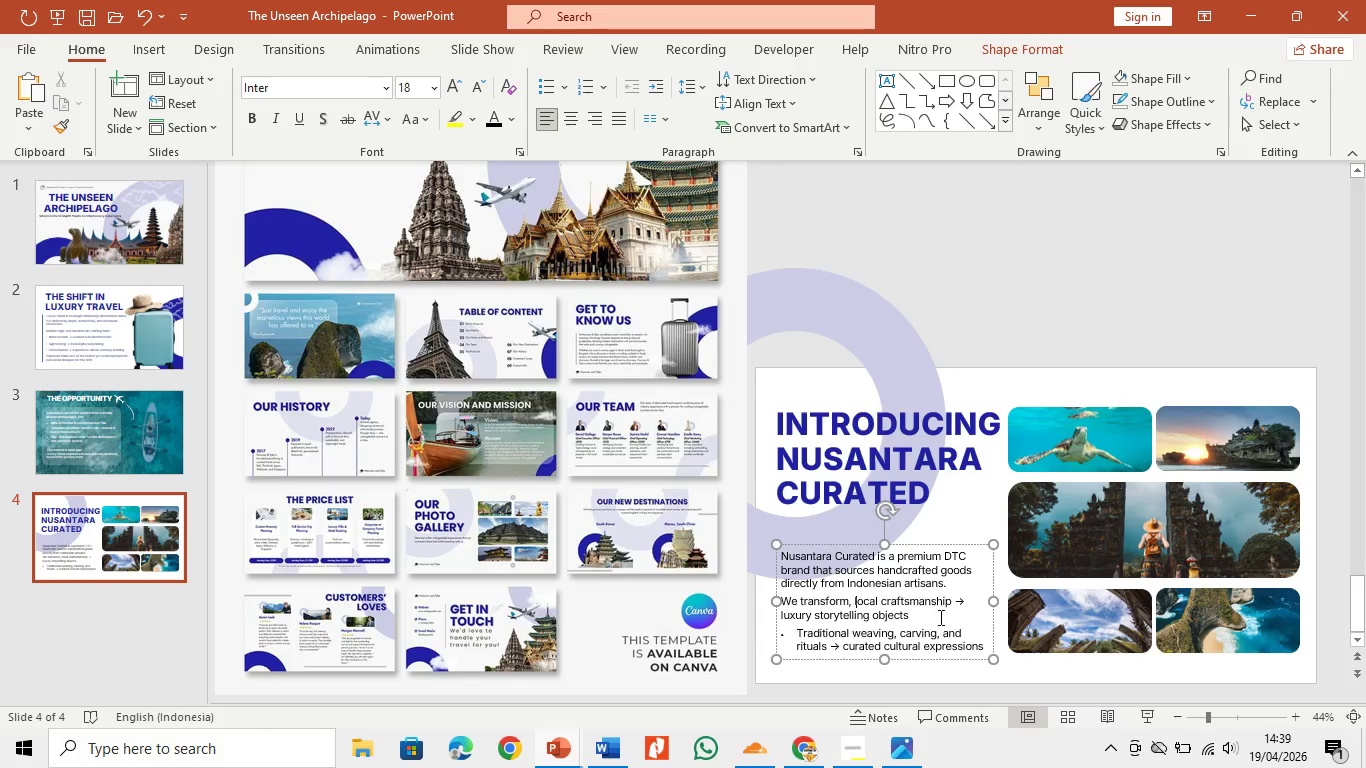 
left_click([974, 607])
 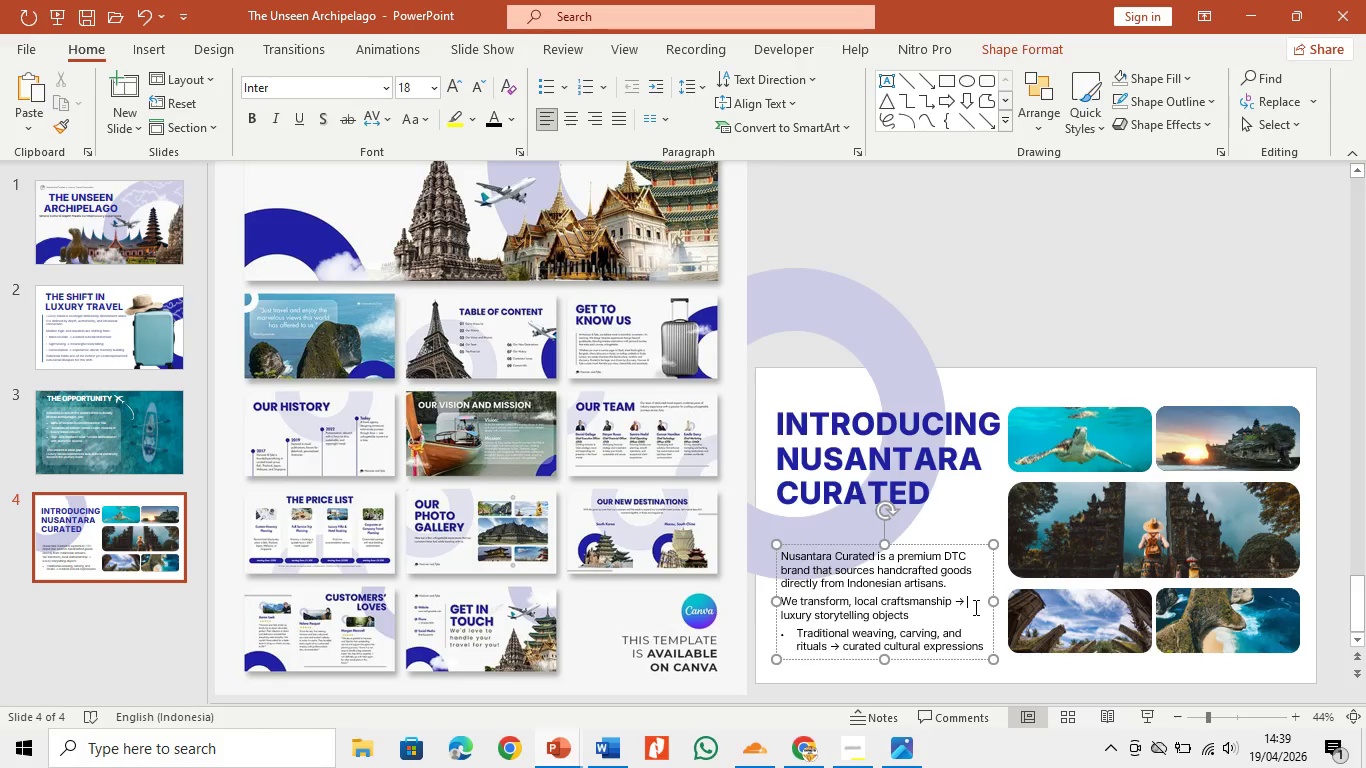 
key(Backspace)
 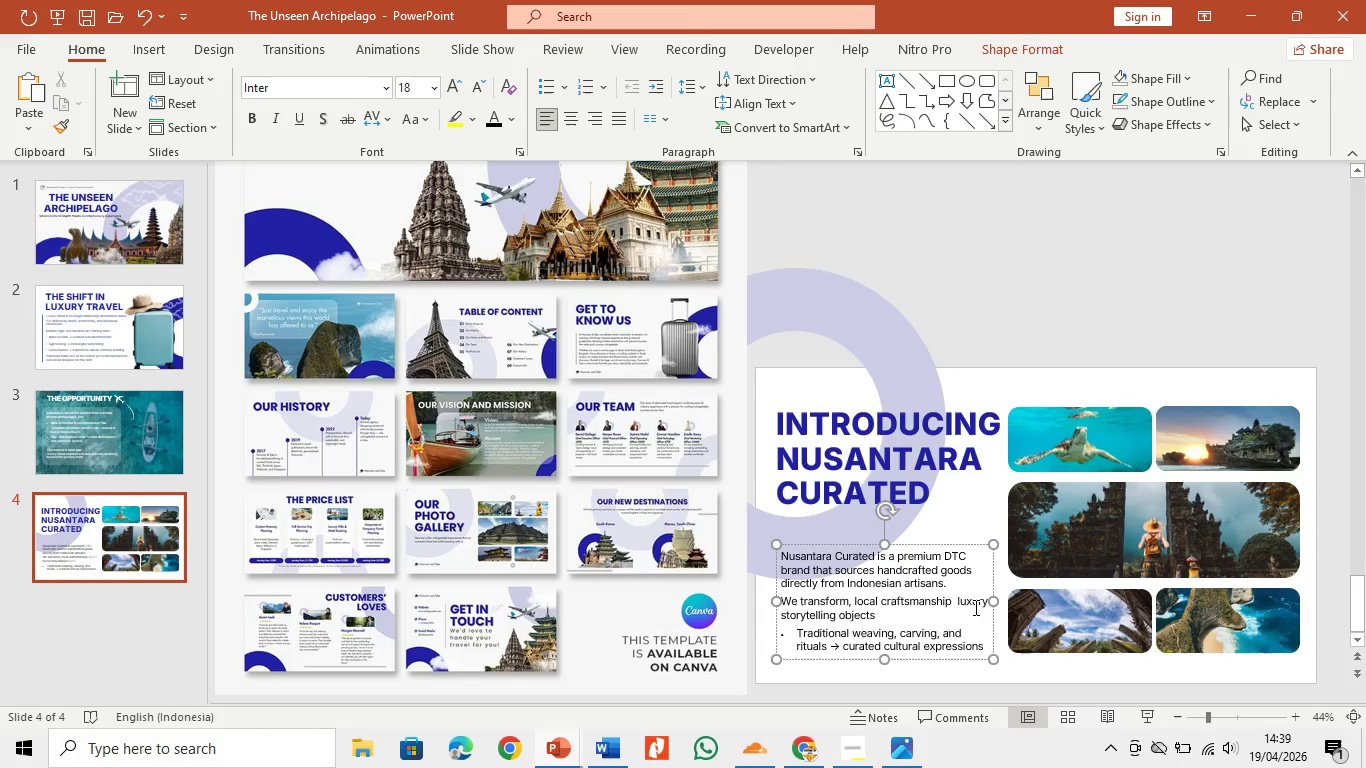 
key(Backspace)
 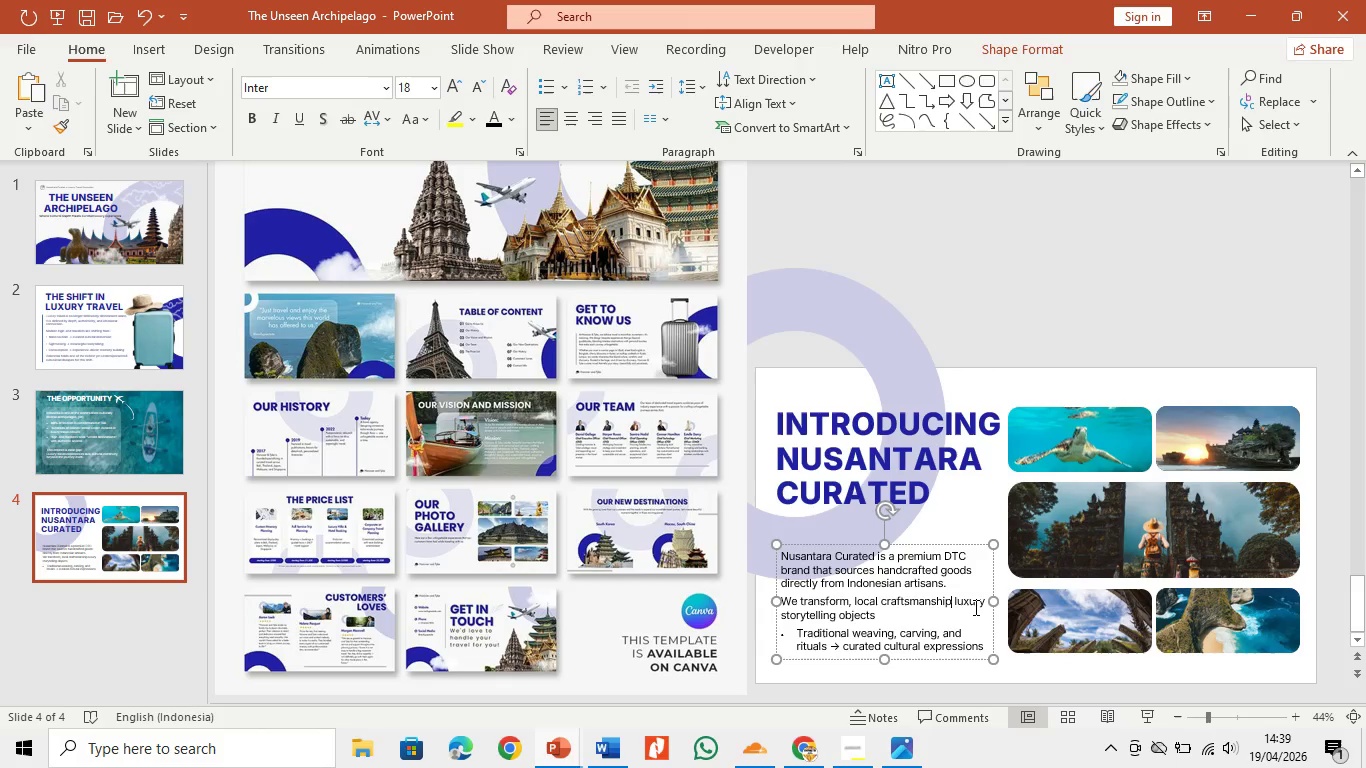 
key(Comma)
 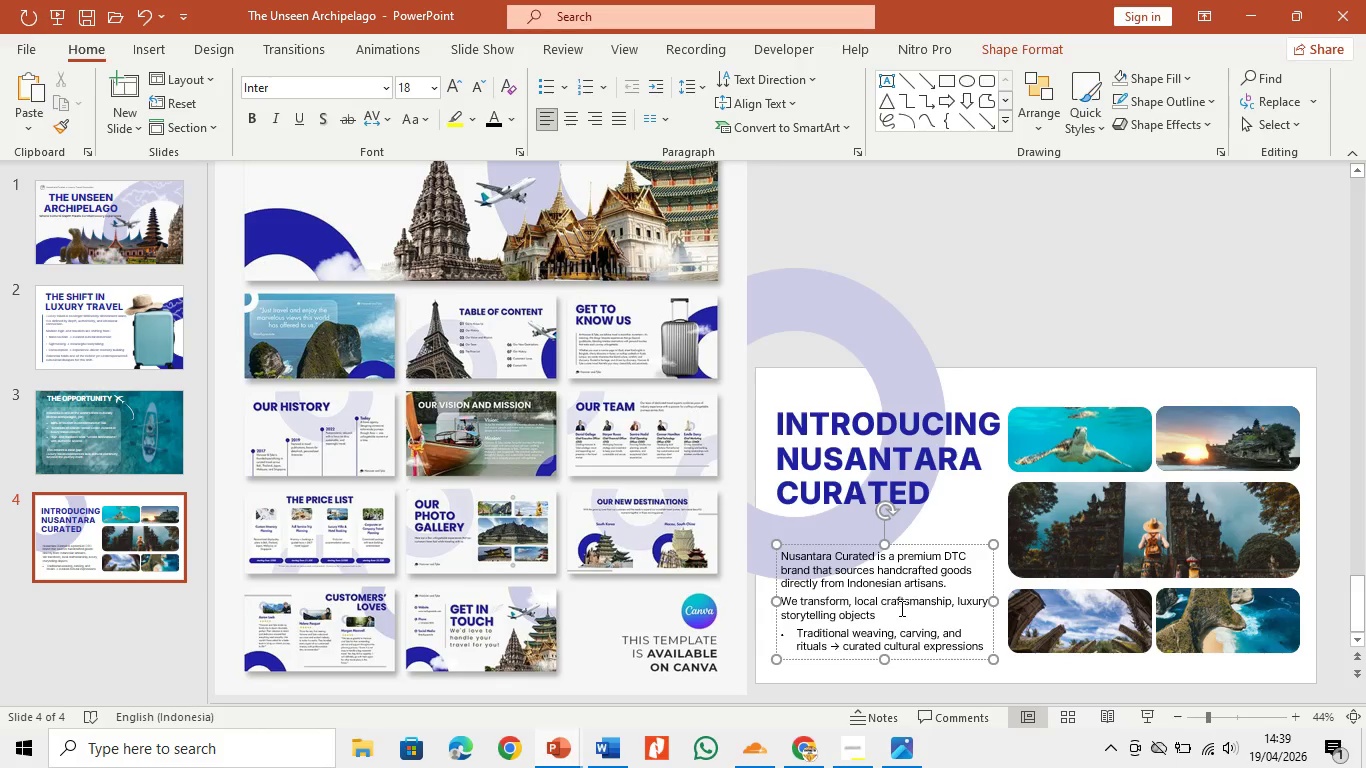 
double_click([896, 624])
 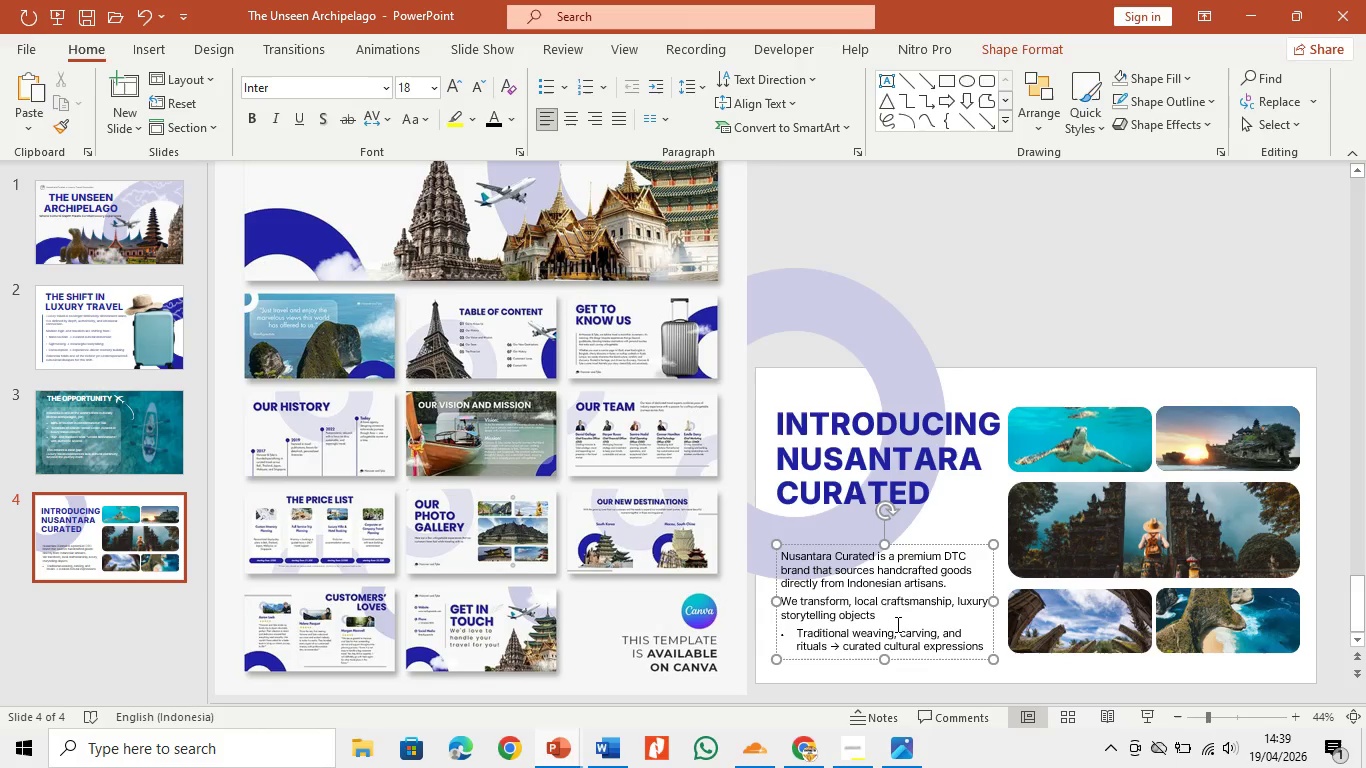 
key(Backspace)
type(. )
key(Backspace)
type( [Delete][Delete][Delete]tr)
 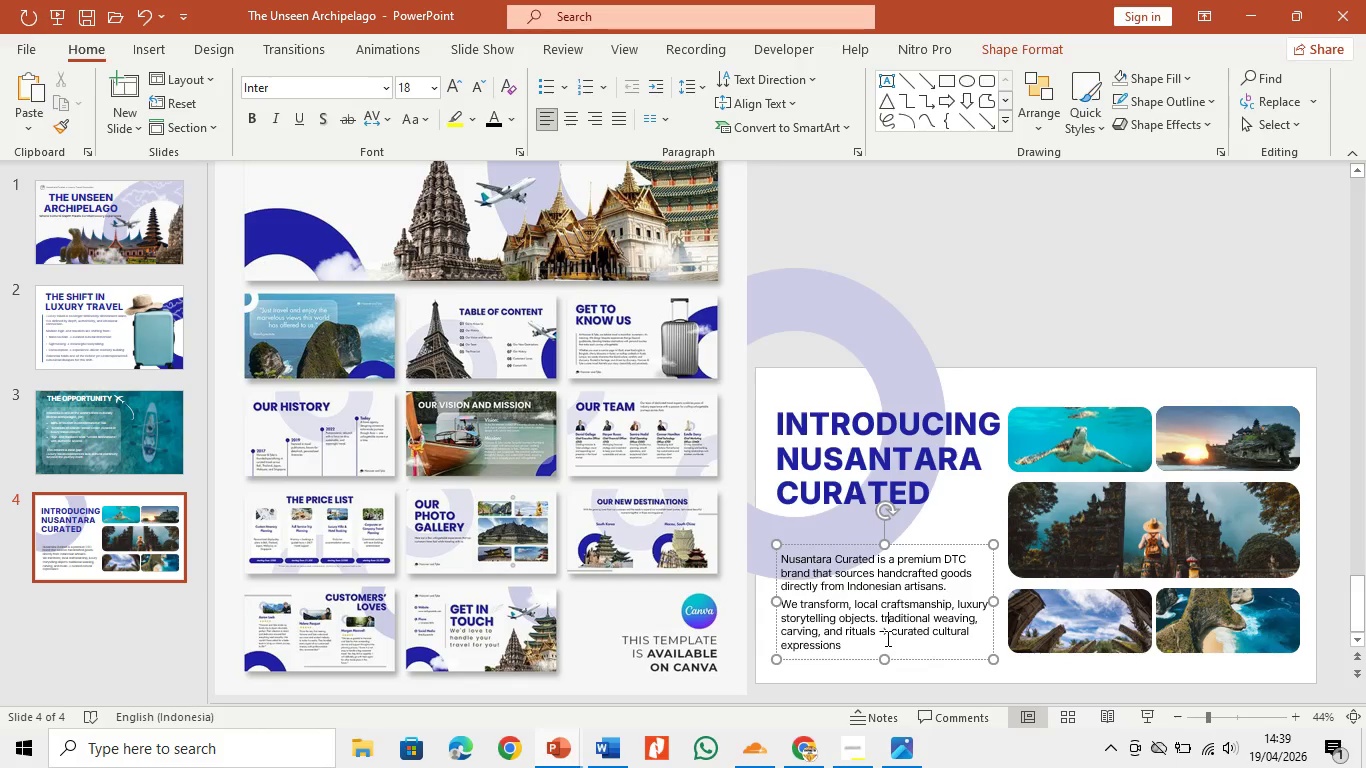 
left_click([886, 638])
 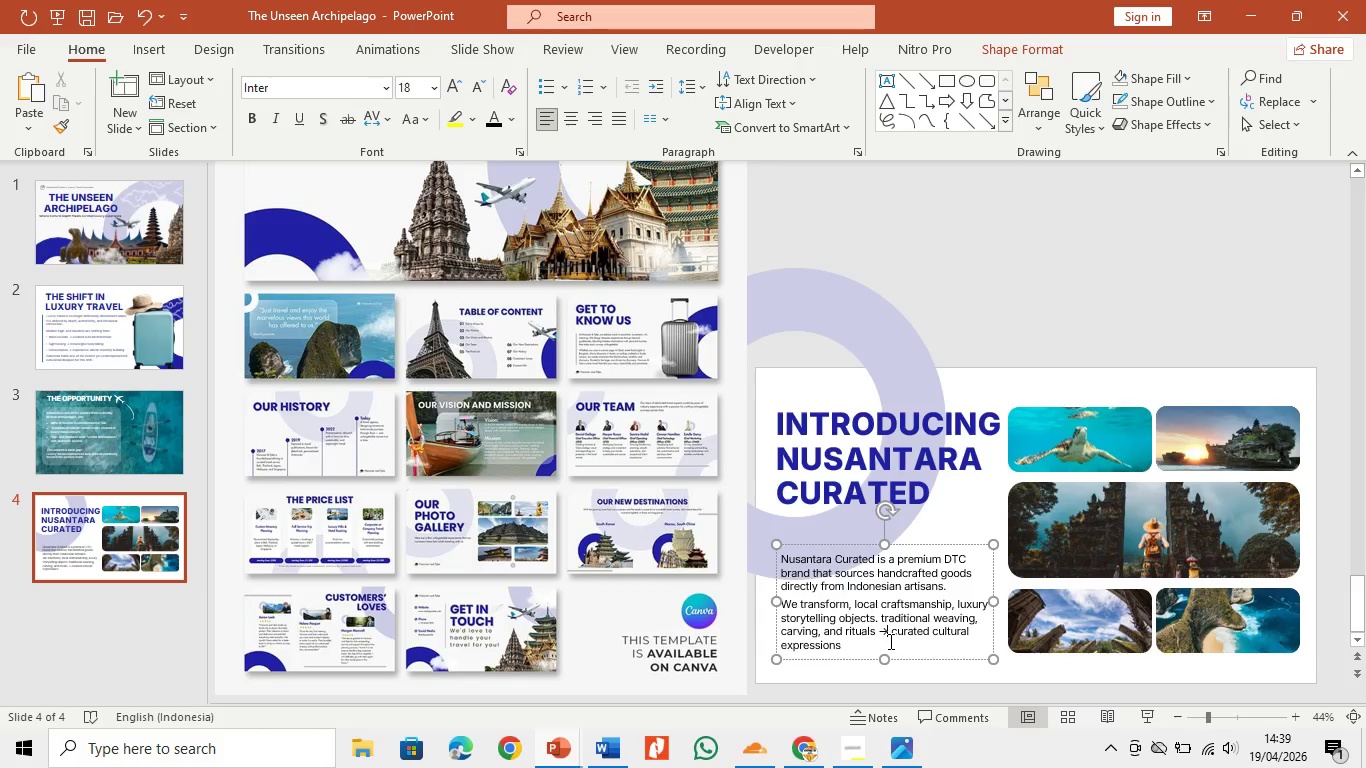 
key(Backspace)
 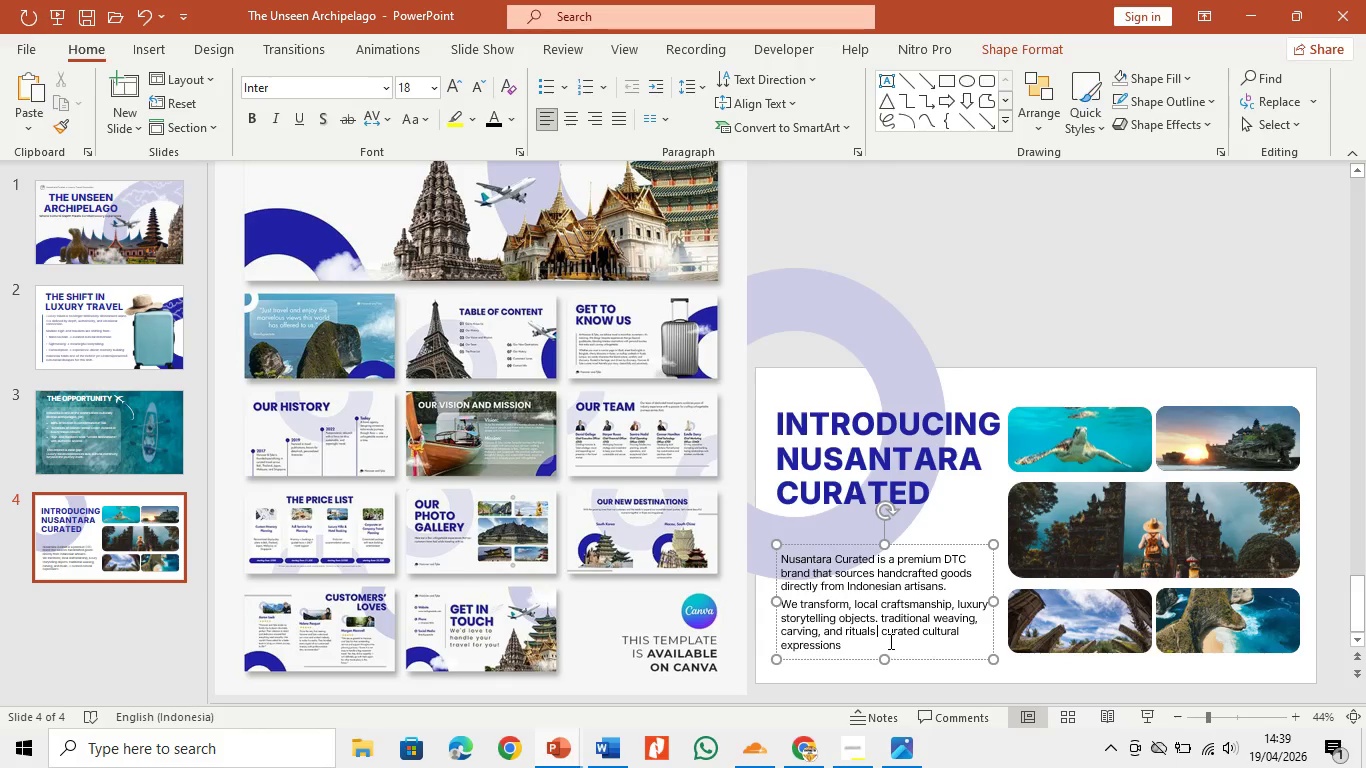 
key(Backspace)
 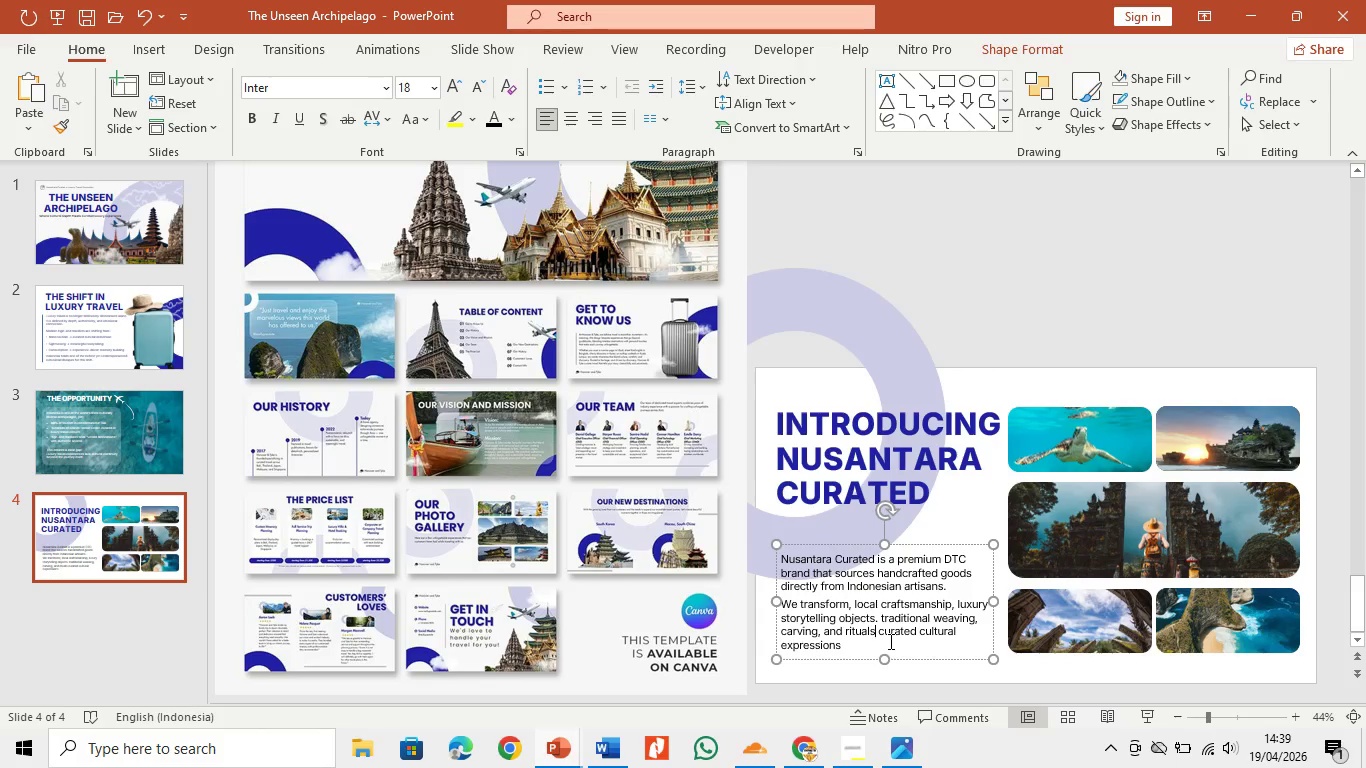 
key(Comma)
 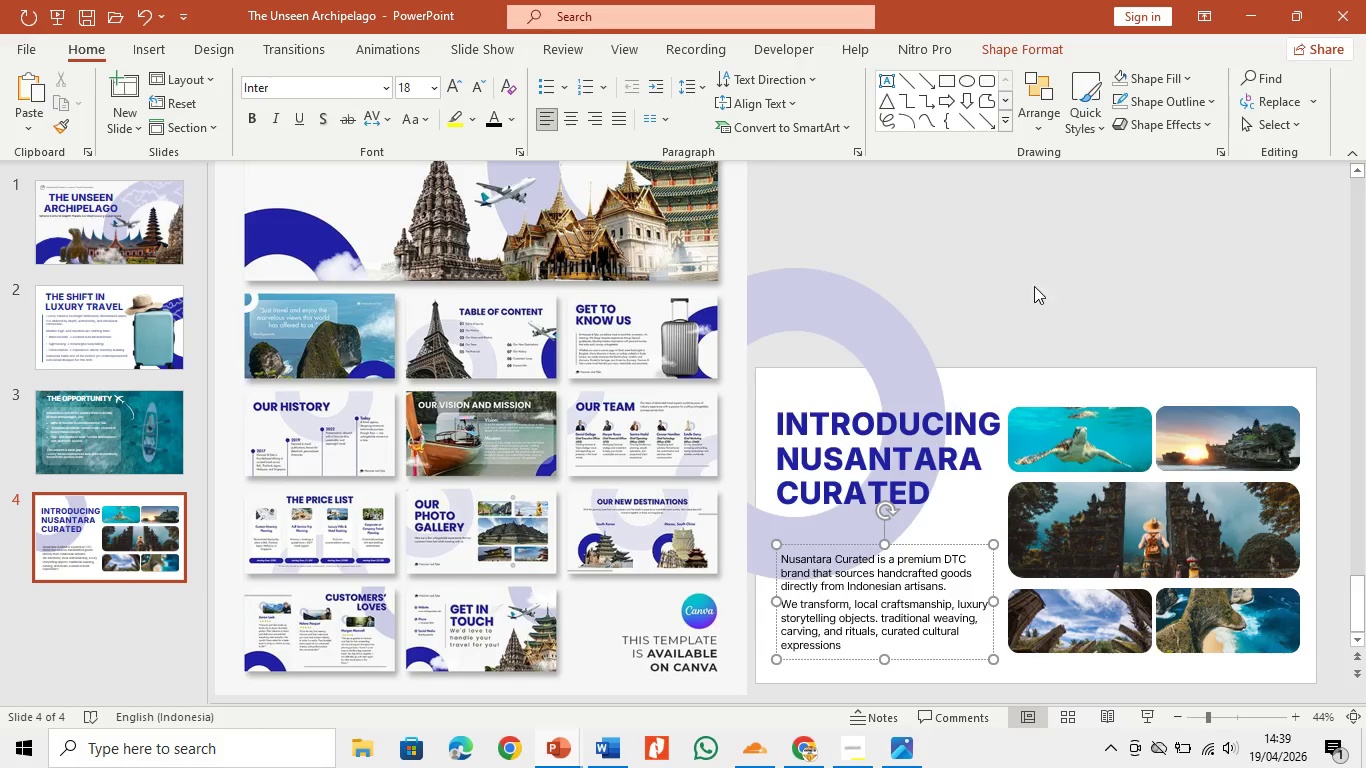 
left_click([1035, 285])
 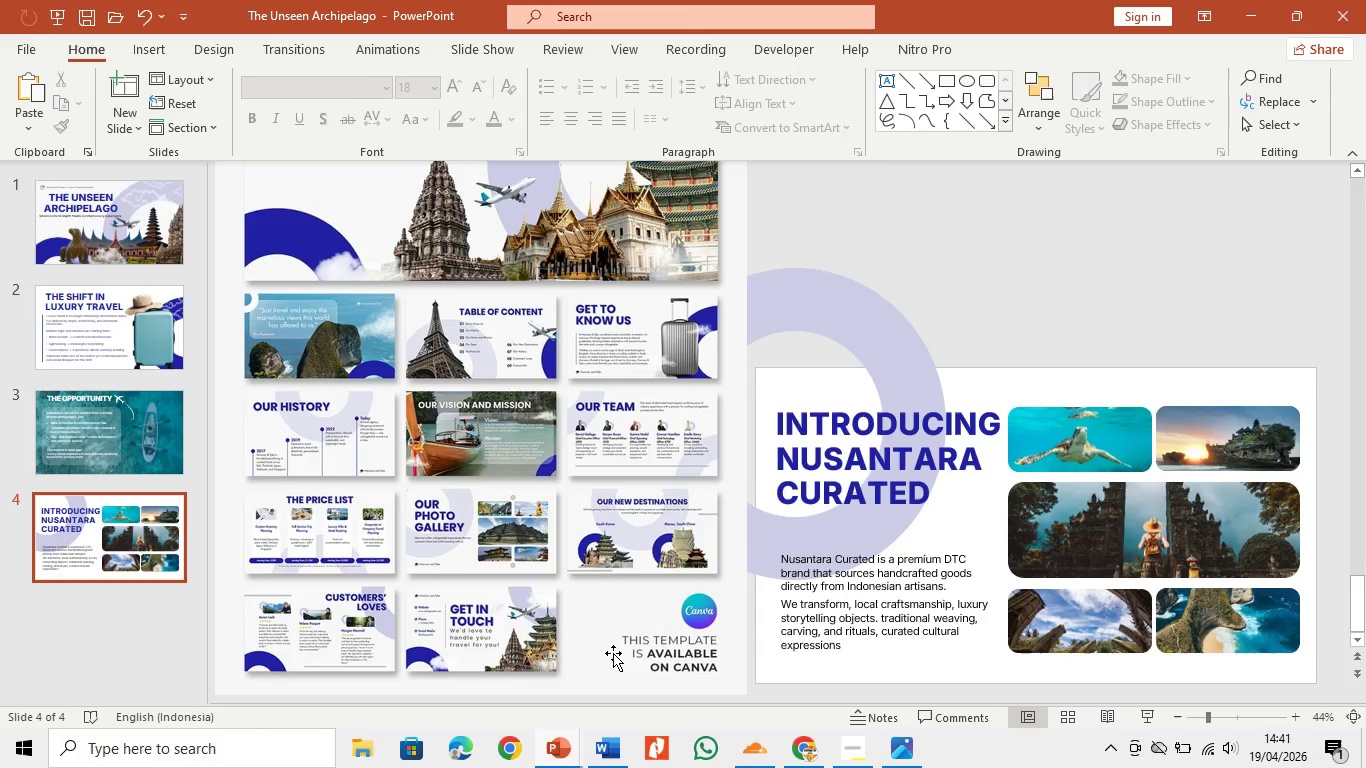 
wait(111.47)
 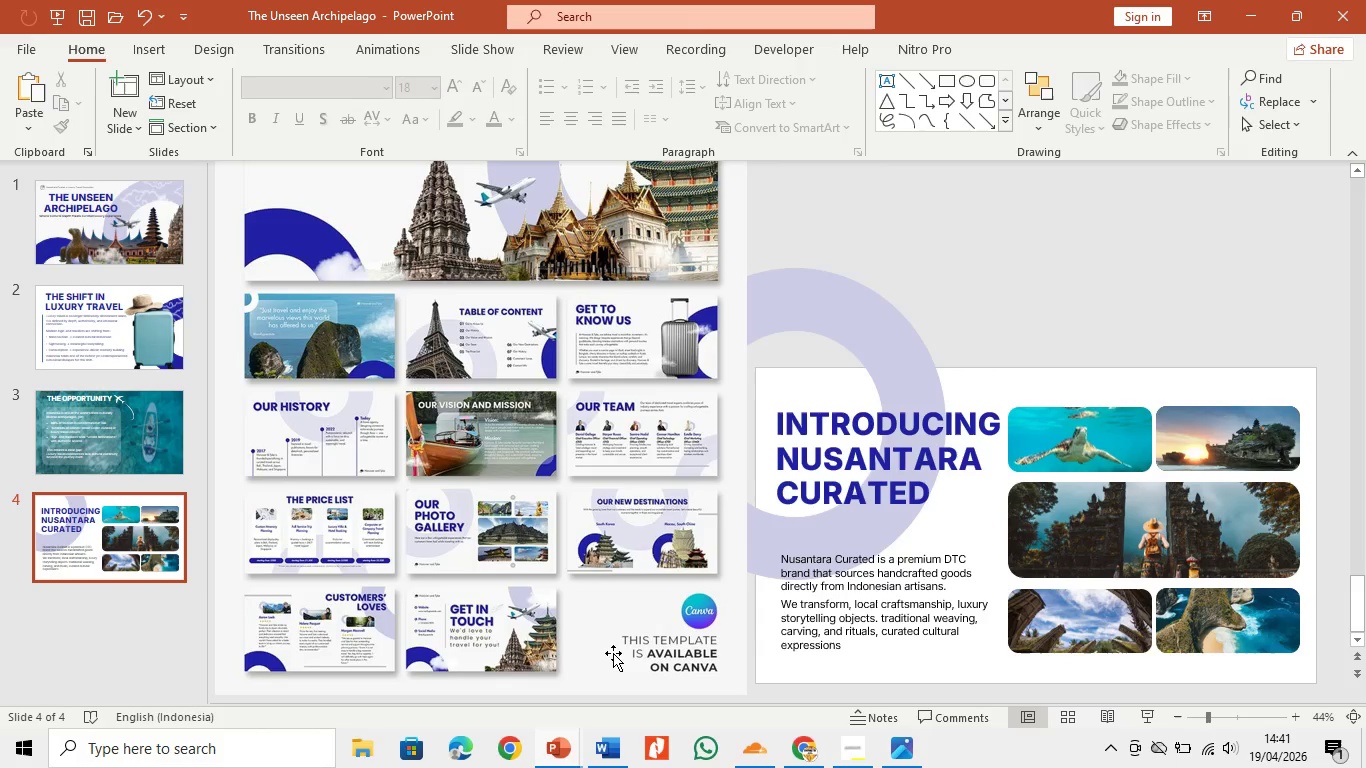 
left_click([854, 621])
 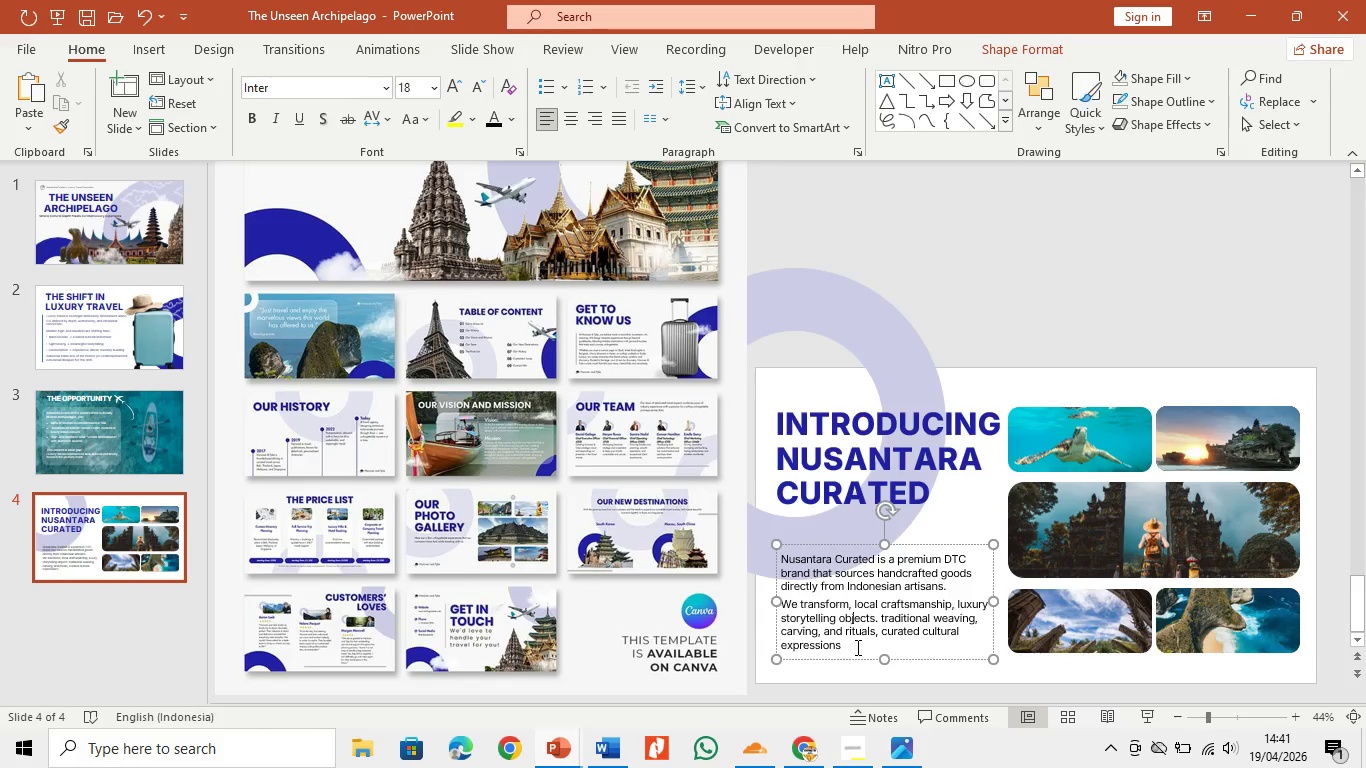 
left_click([856, 647])
 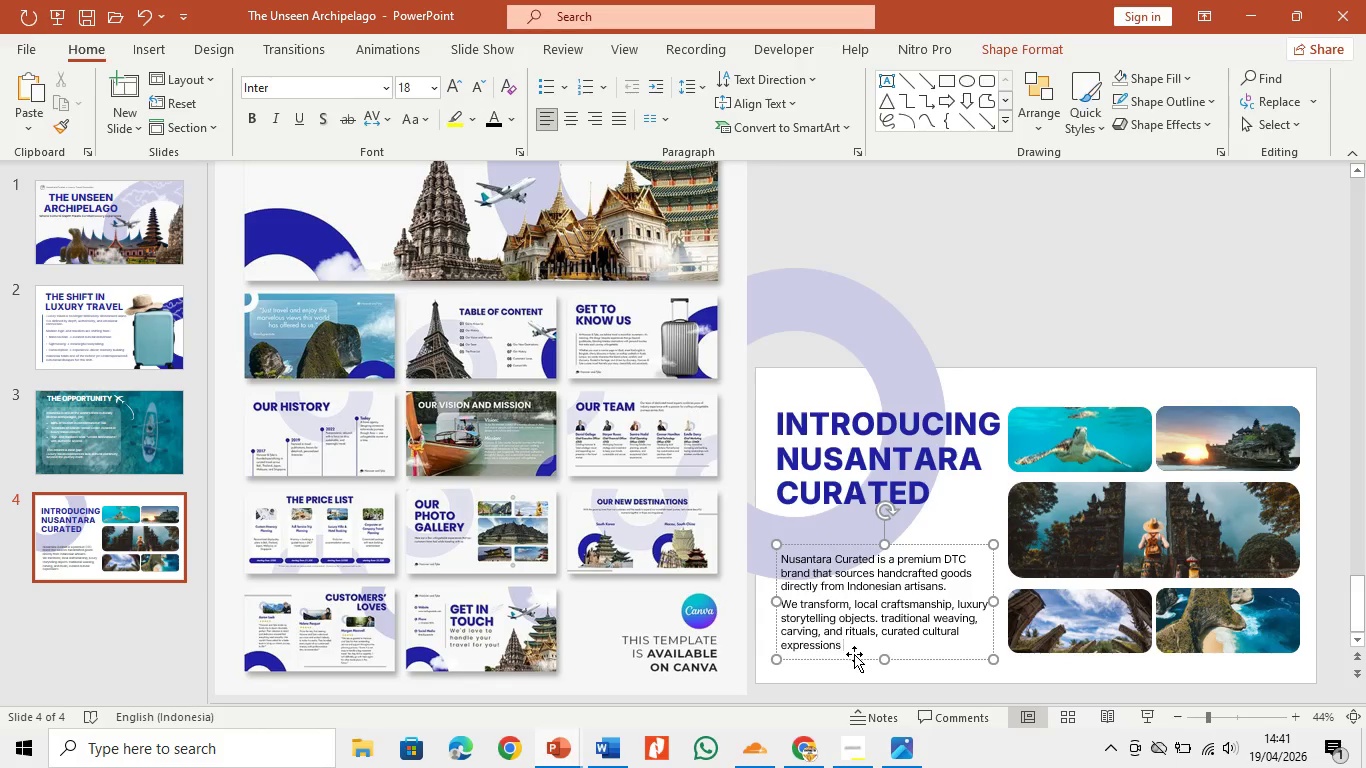 
left_click_drag(start_coordinate=[854, 654], to_coordinate=[838, 643])
 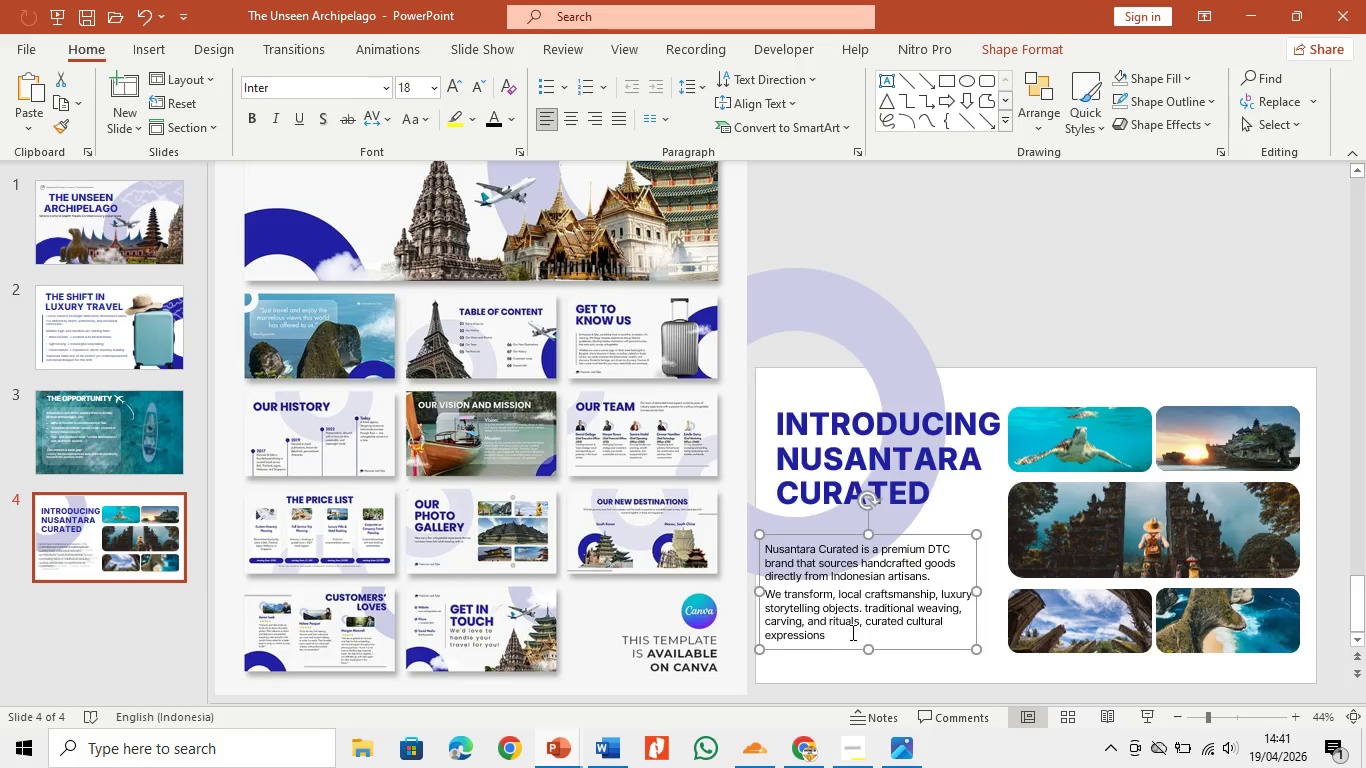 
left_click_drag(start_coordinate=[851, 632], to_coordinate=[763, 593])
 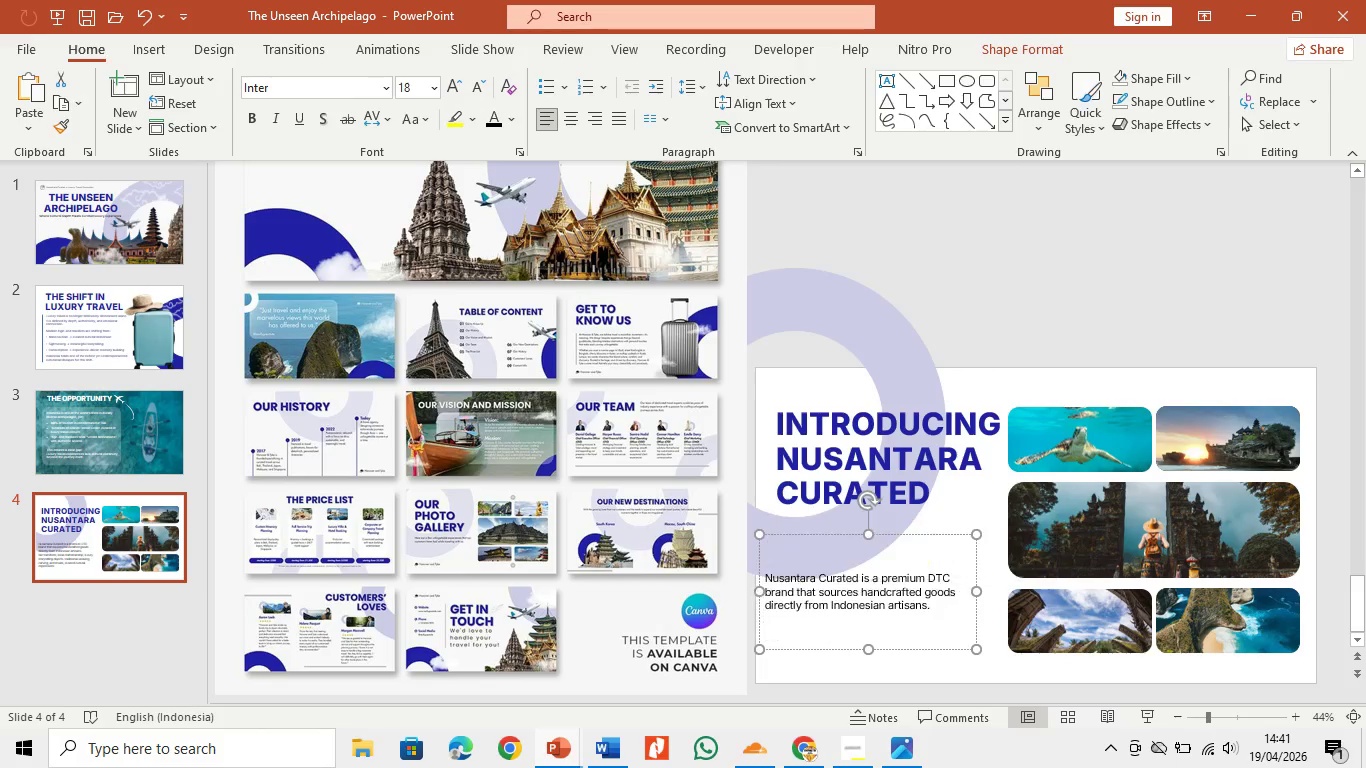 
key(Backspace)
 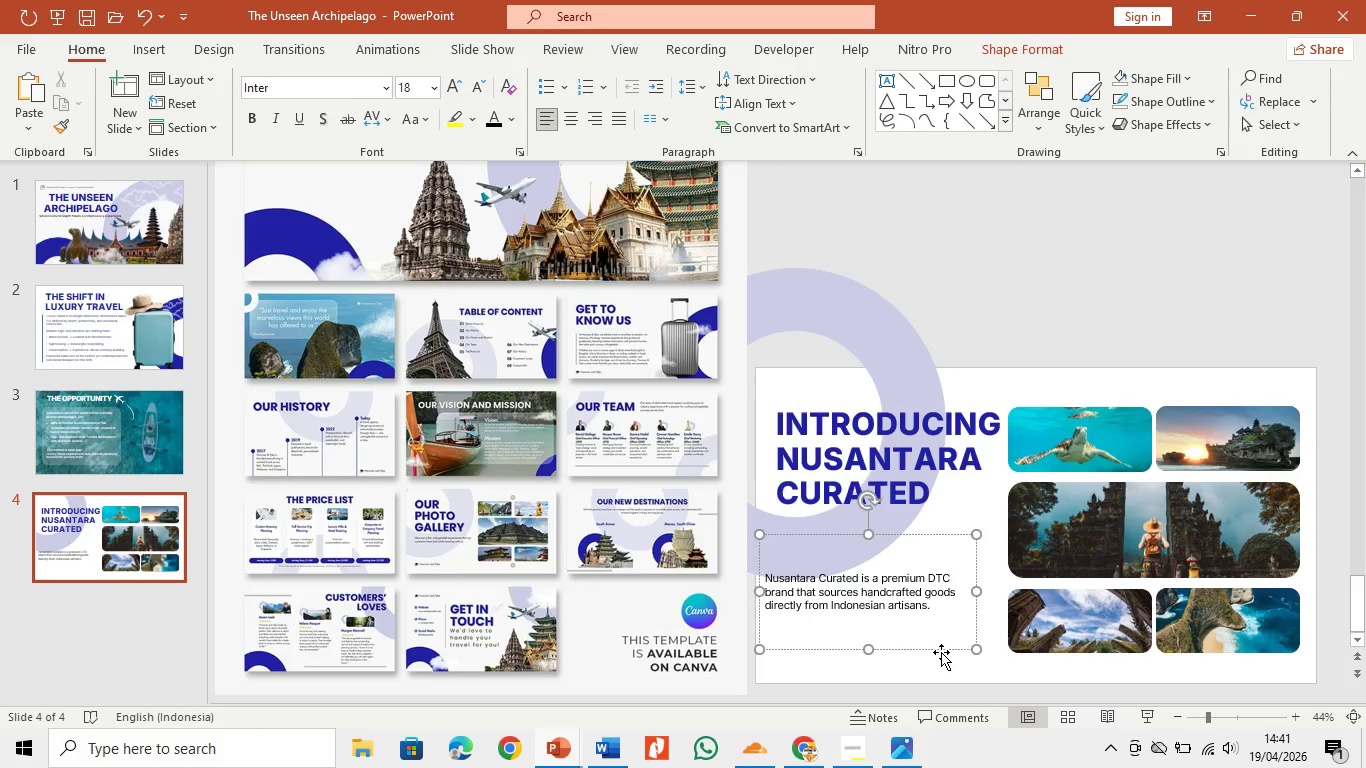 
left_click_drag(start_coordinate=[944, 655], to_coordinate=[957, 614])
 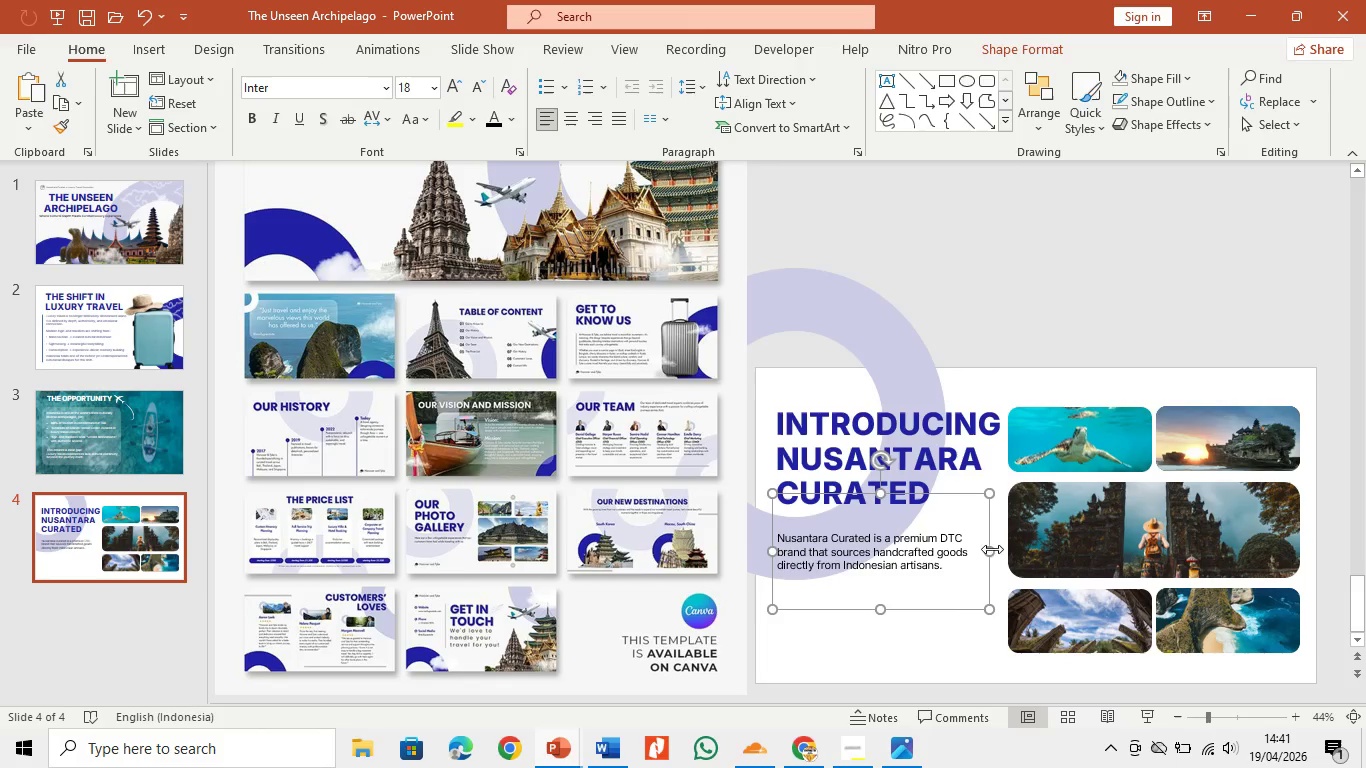 
left_click_drag(start_coordinate=[991, 551], to_coordinate=[998, 550])
 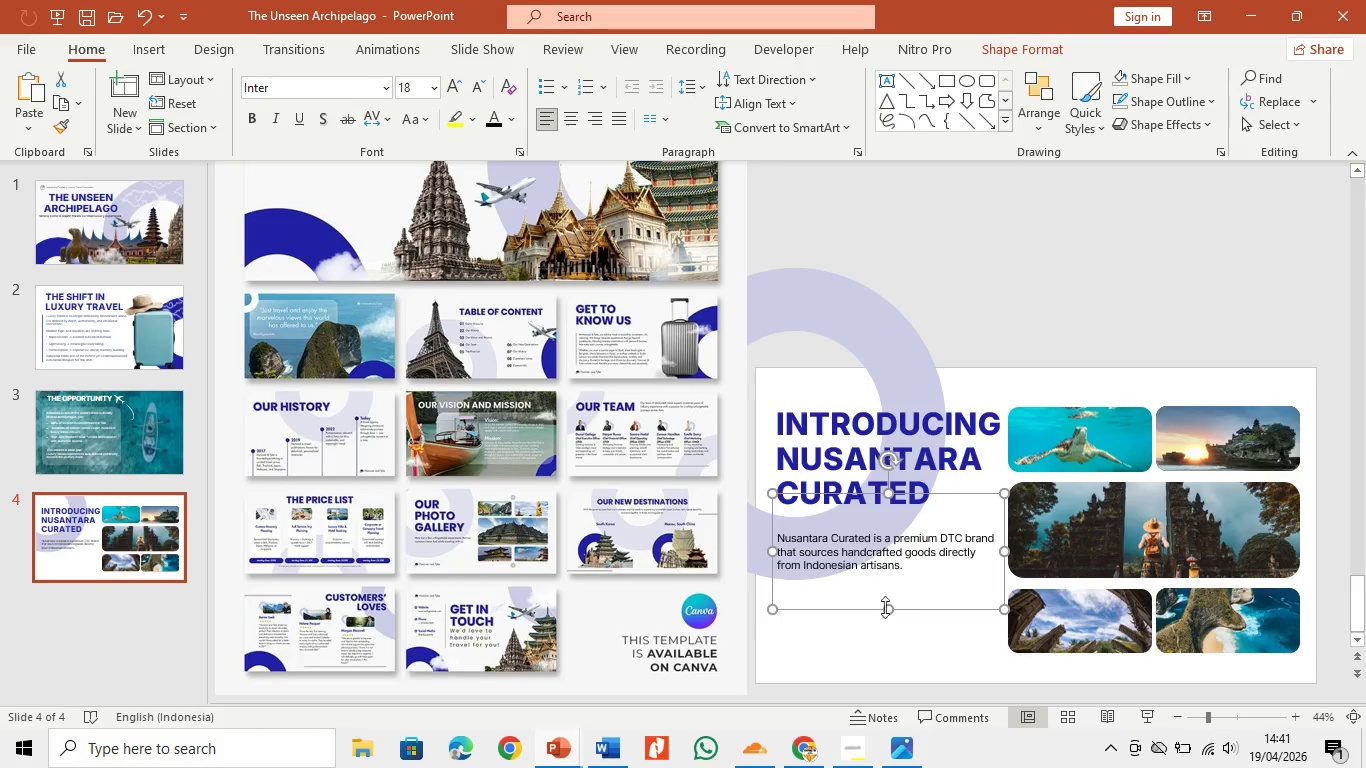 
left_click([884, 633])
 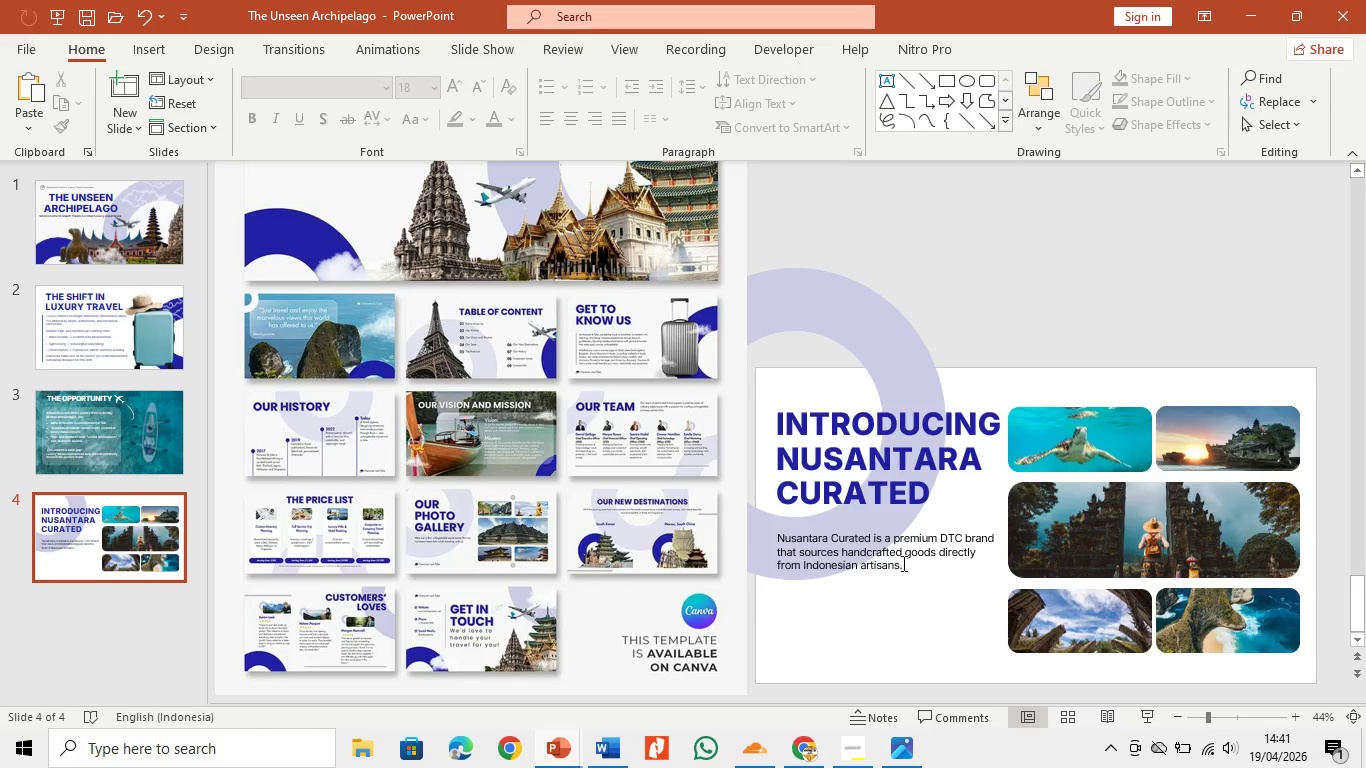 
left_click([902, 563])
 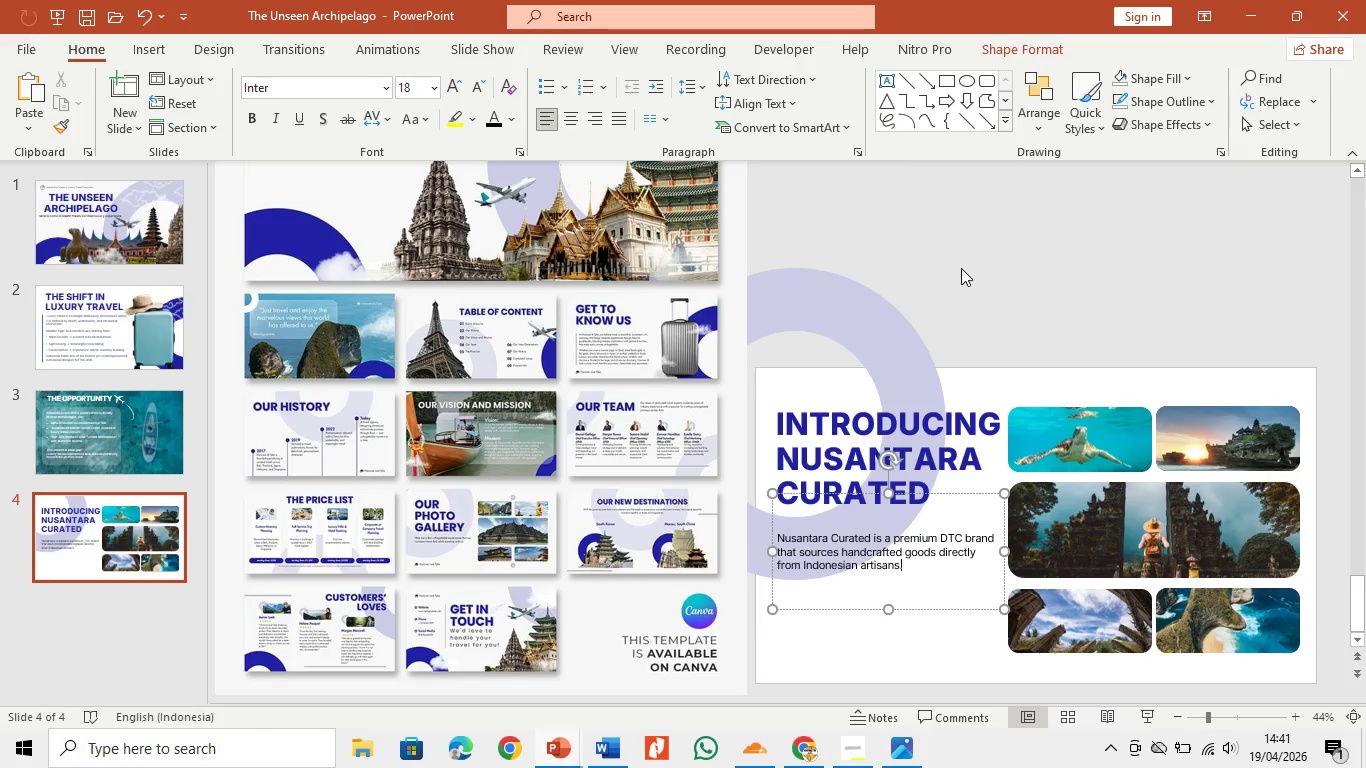 
left_click([990, 292])
 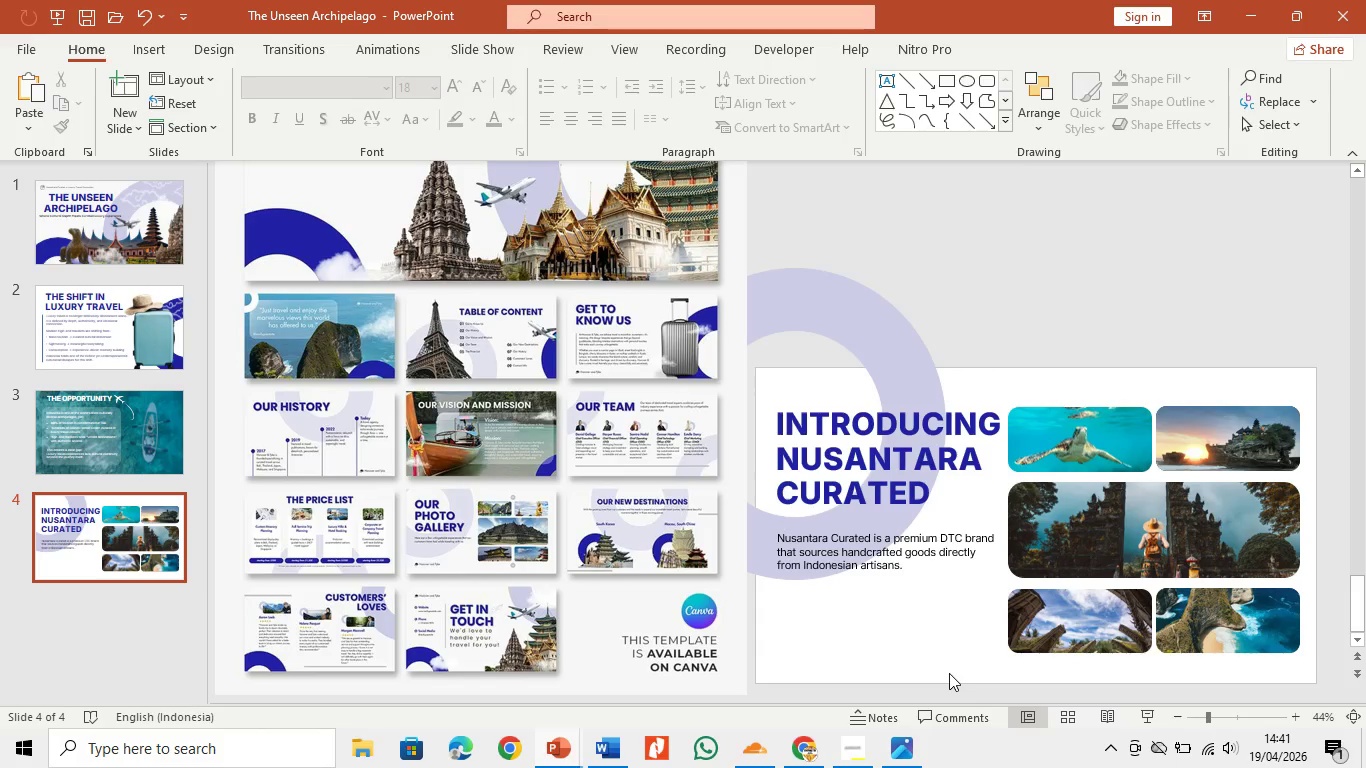 
left_click([949, 662])
 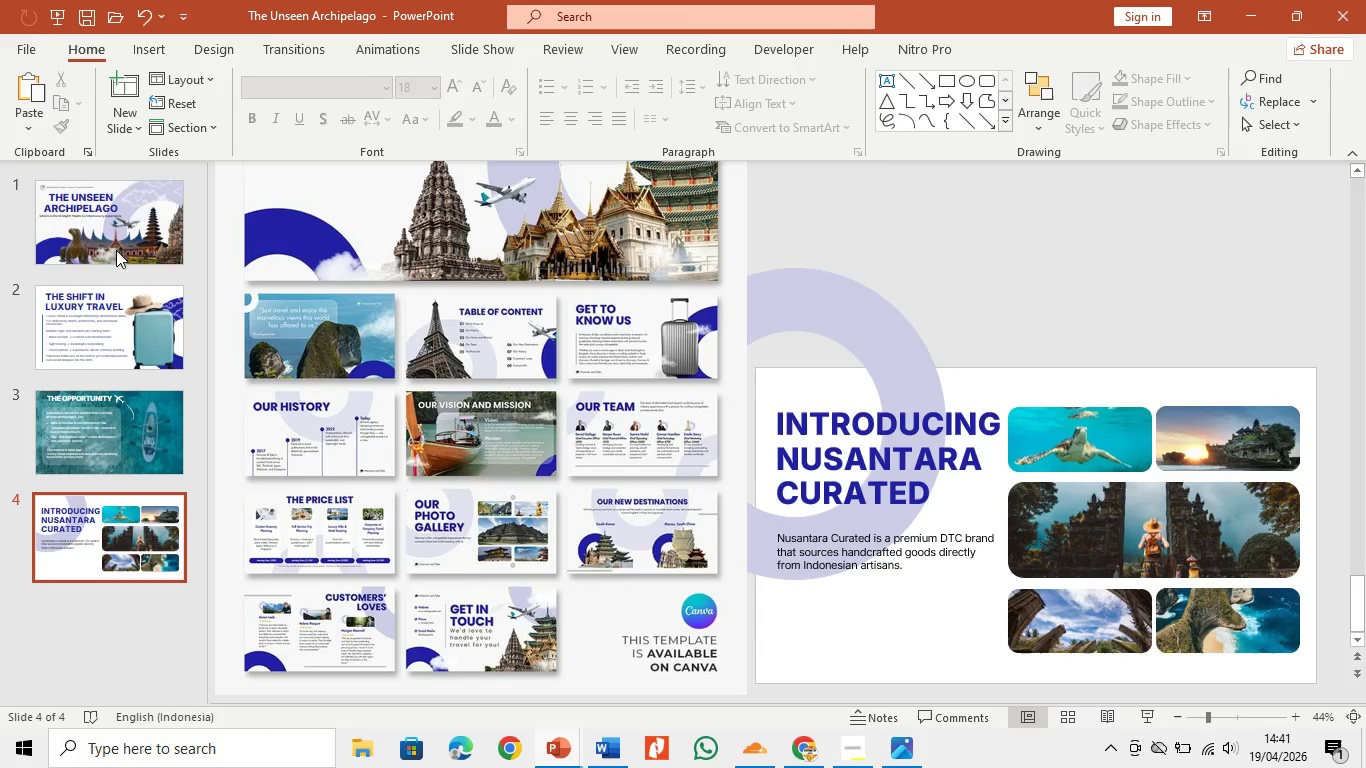 
left_click([121, 245])
 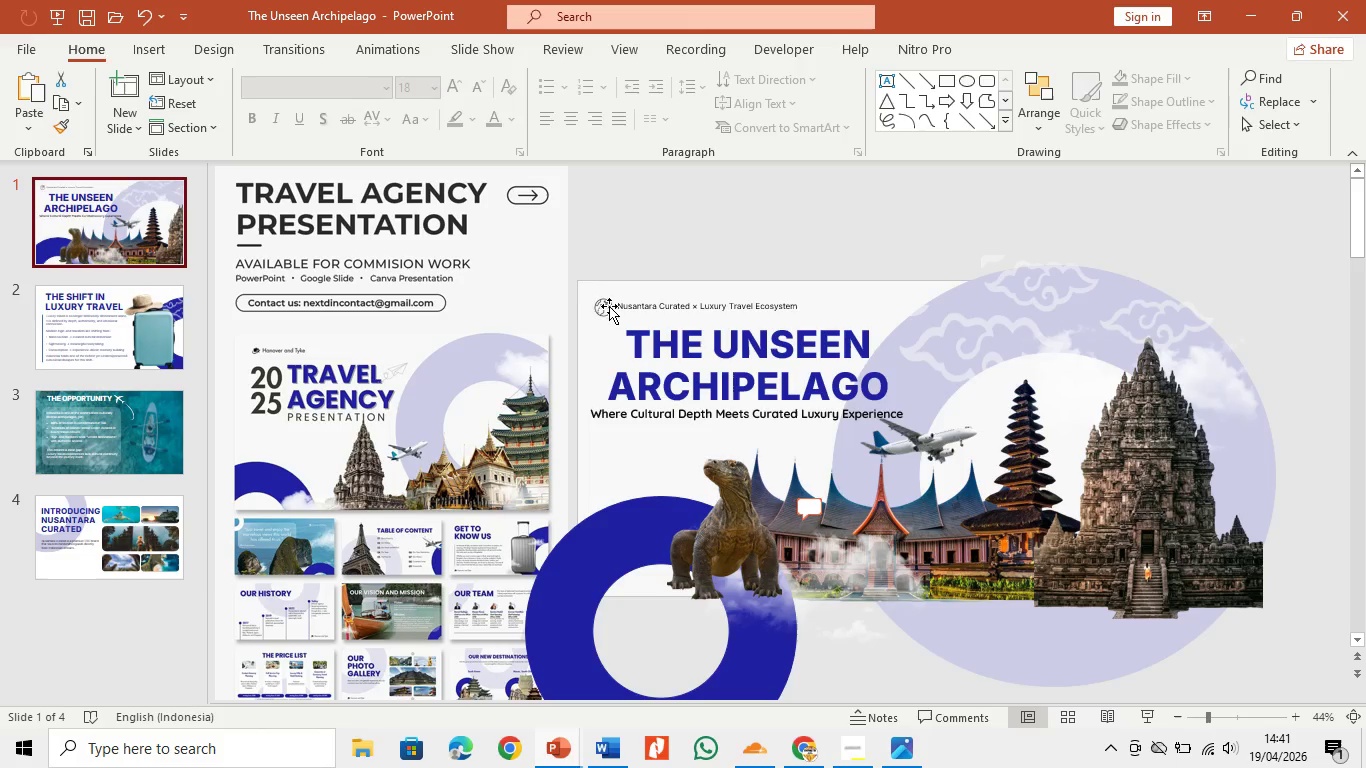 
key(Control+C)
 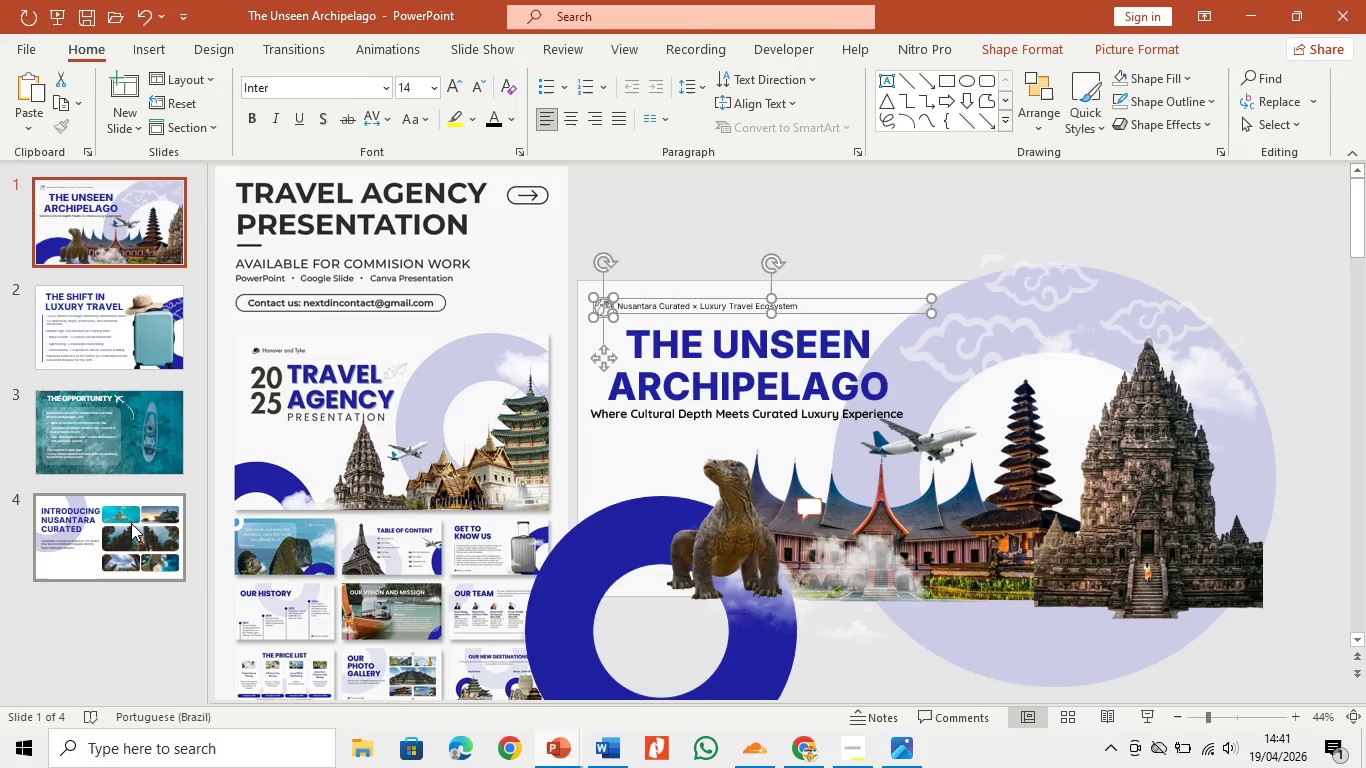 
left_click([131, 523])
 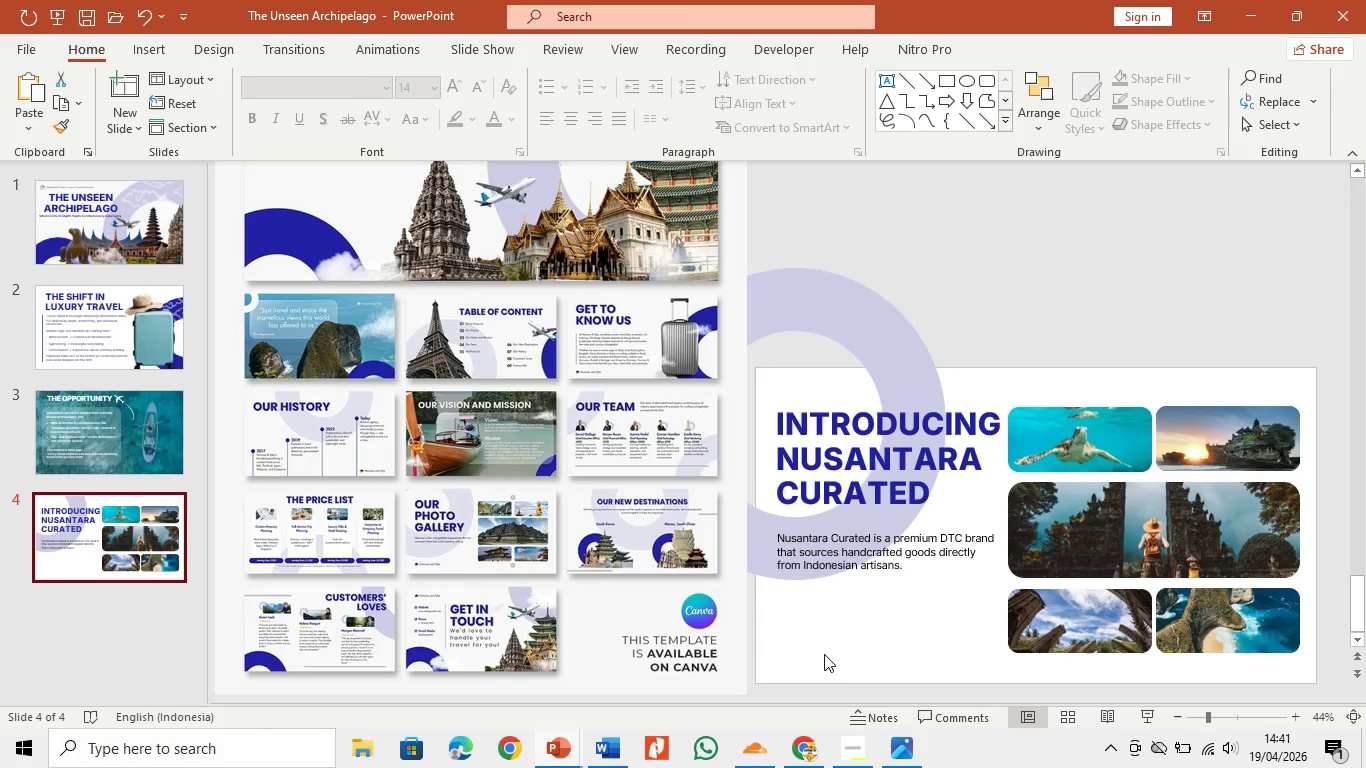 
key(Control+V)
 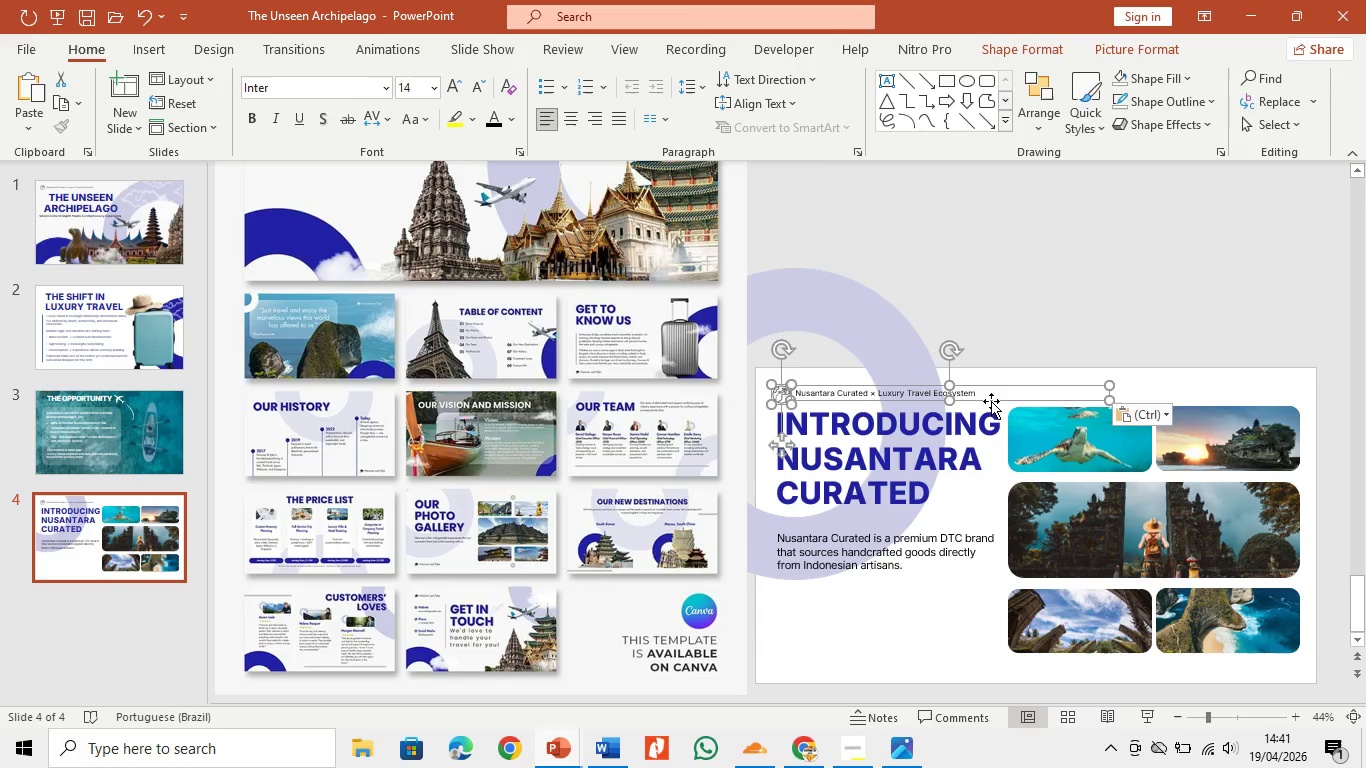 
left_click_drag(start_coordinate=[991, 401], to_coordinate=[994, 670])
 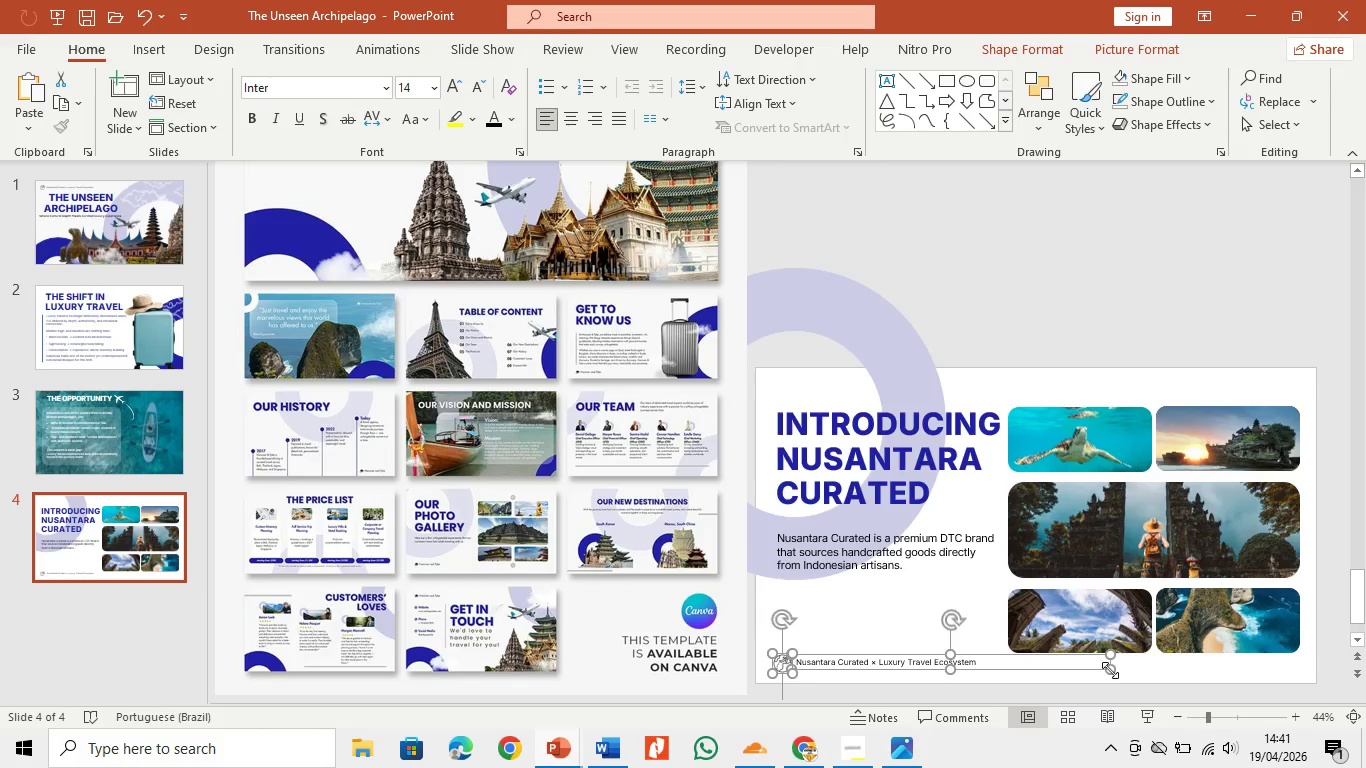 
left_click_drag(start_coordinate=[1110, 670], to_coordinate=[977, 667])
 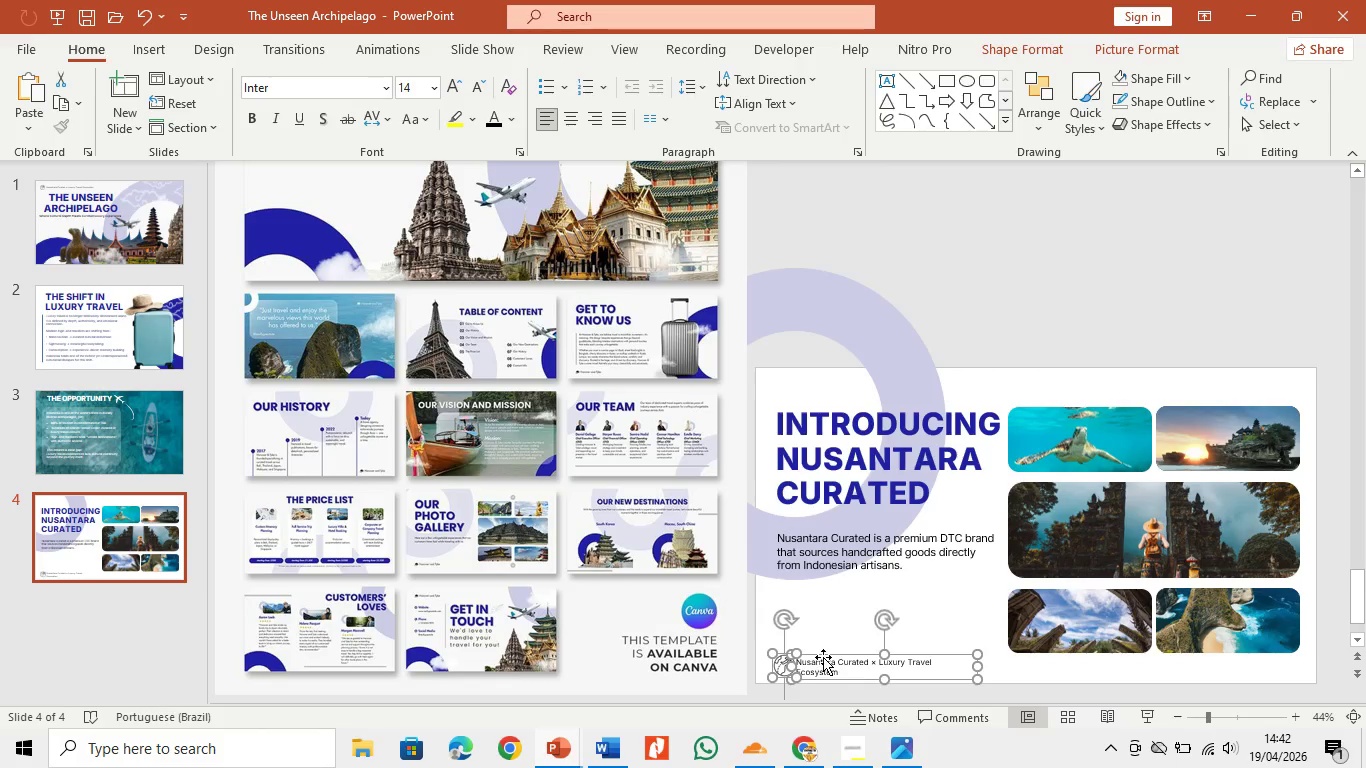 
key(Control+Z)
 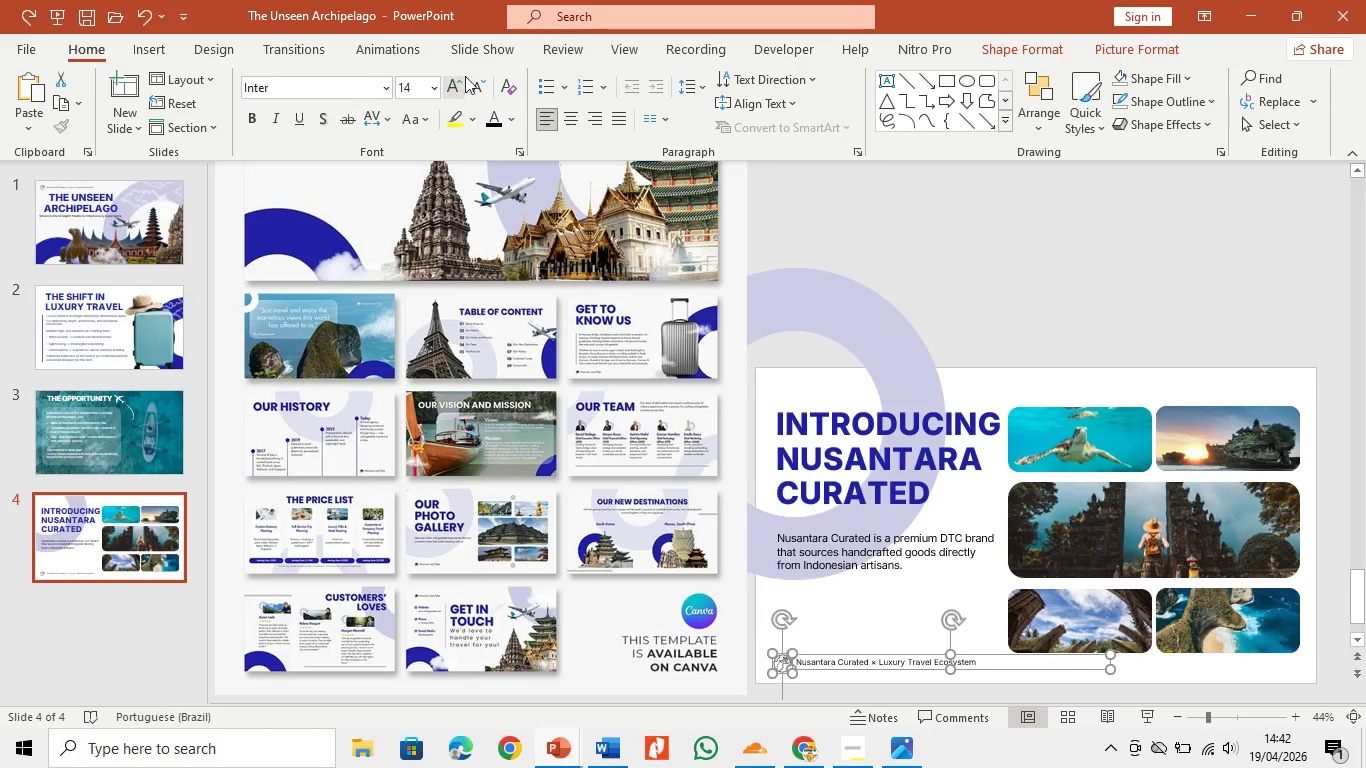 
left_click([478, 87])
 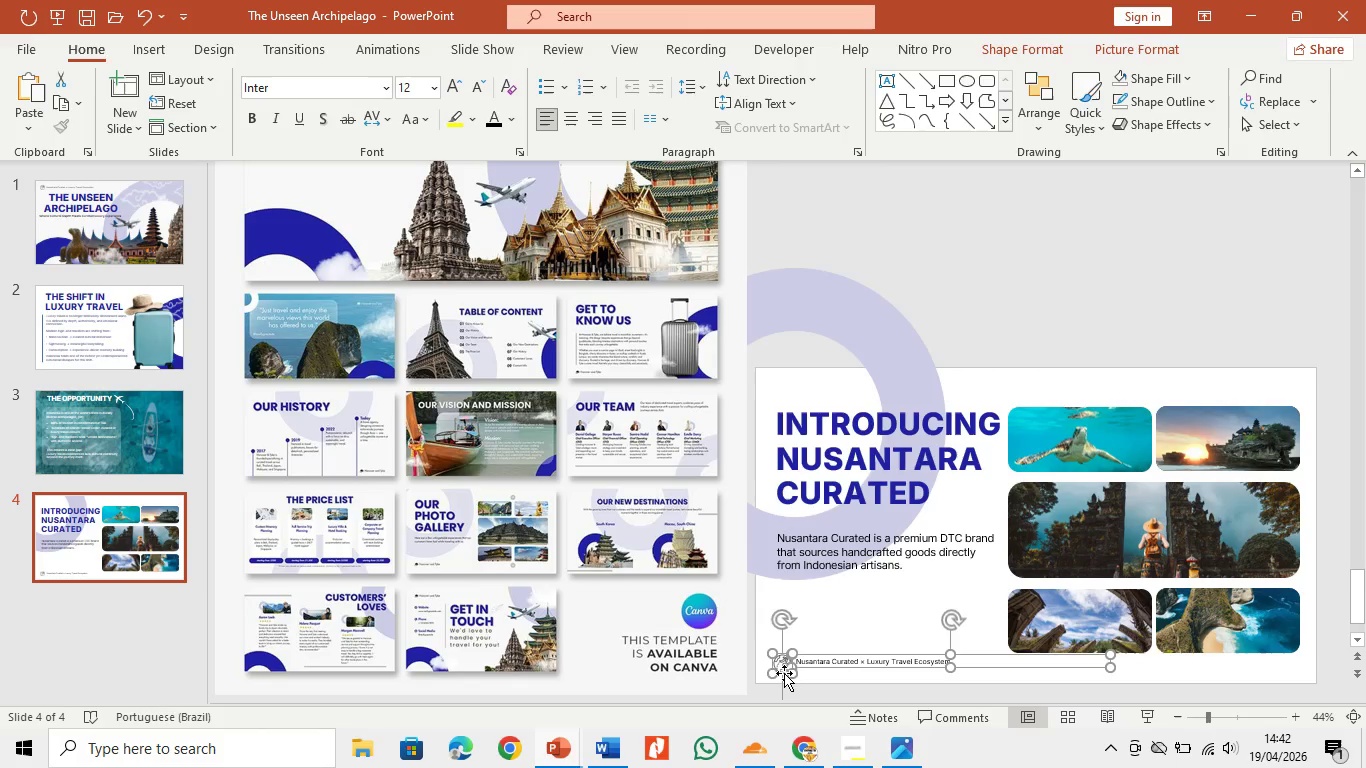 
left_click_drag(start_coordinate=[793, 674], to_coordinate=[785, 664])
 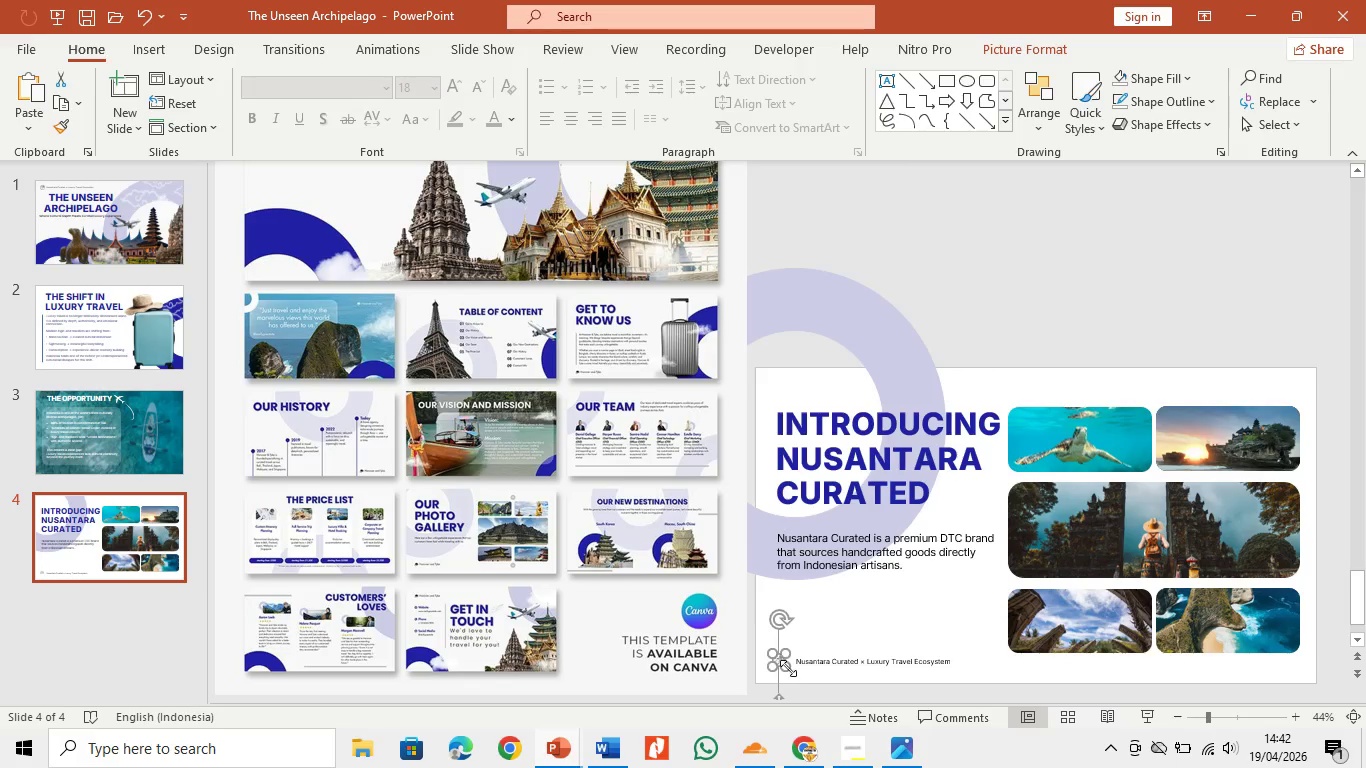 
left_click([788, 670])
 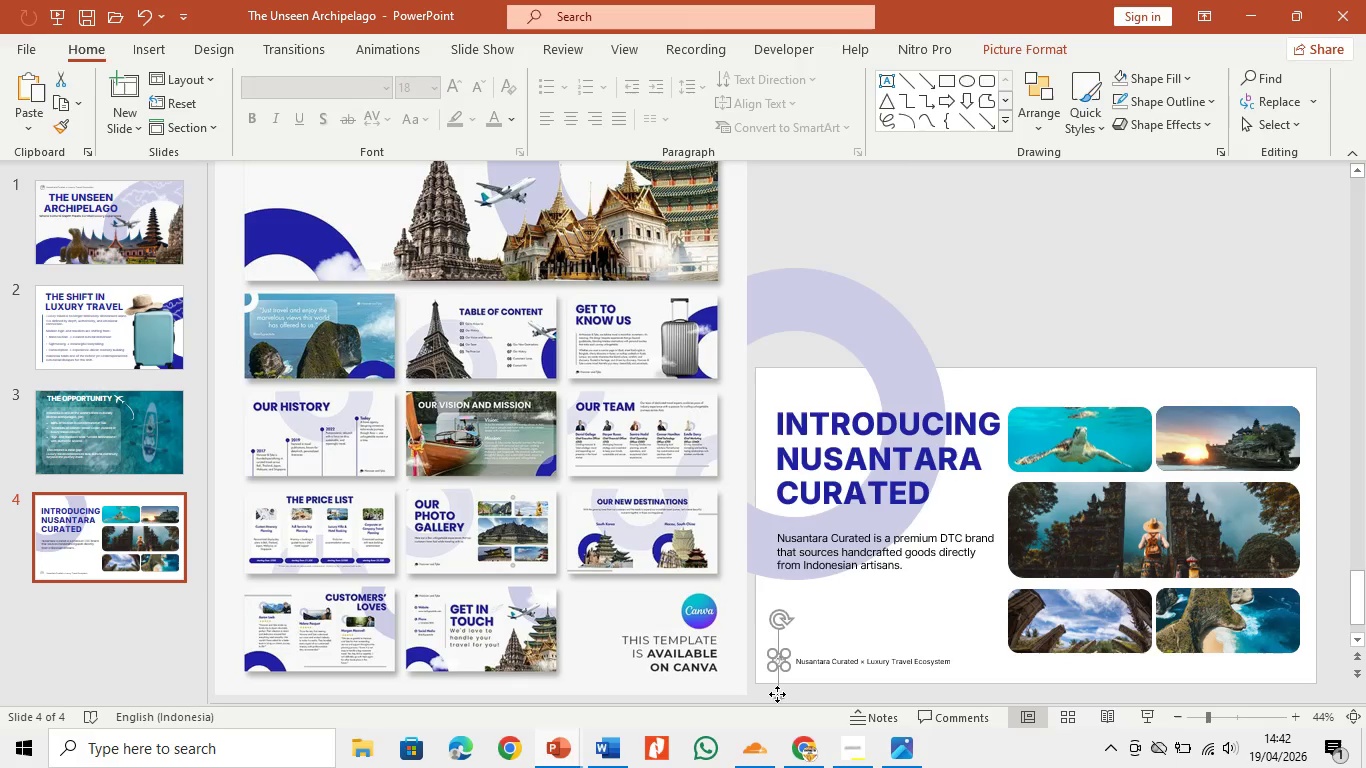 
left_click_drag(start_coordinate=[777, 694], to_coordinate=[782, 697])
 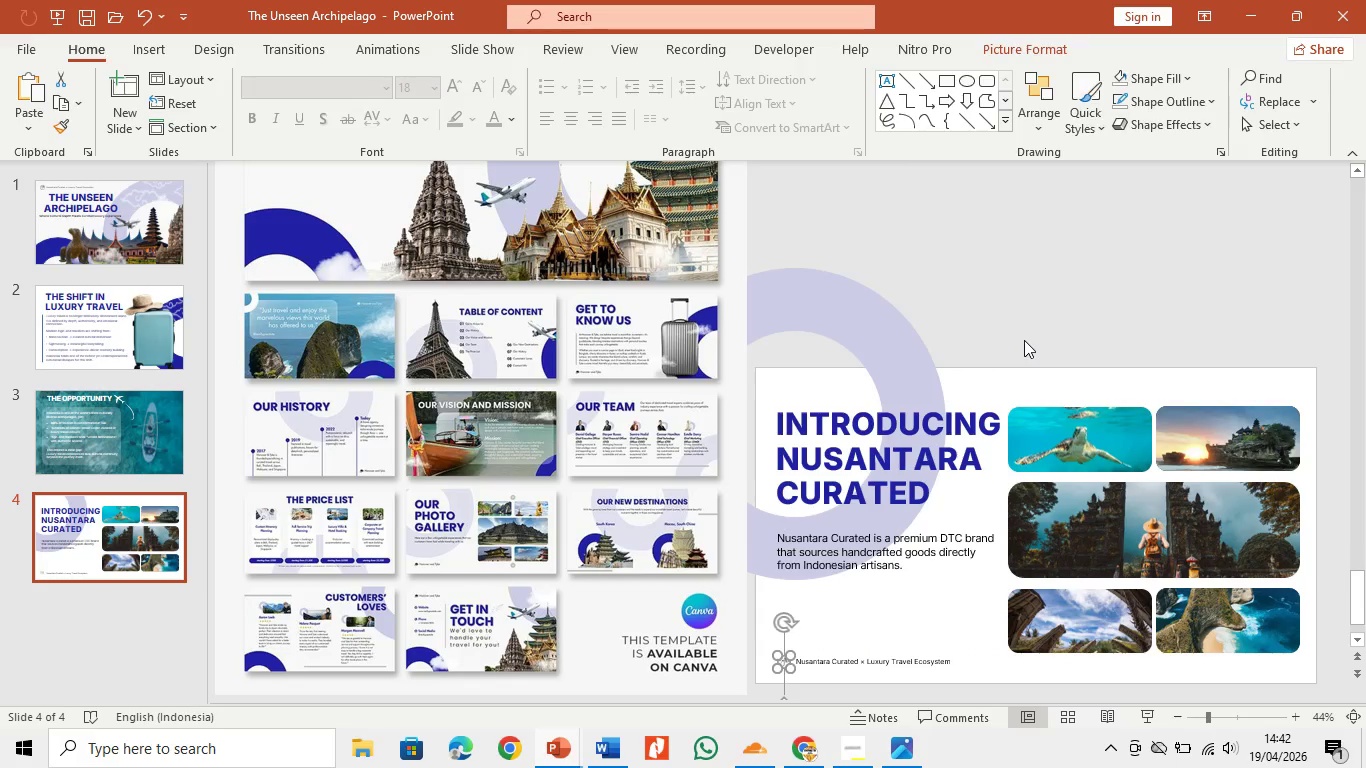 
left_click([1024, 340])